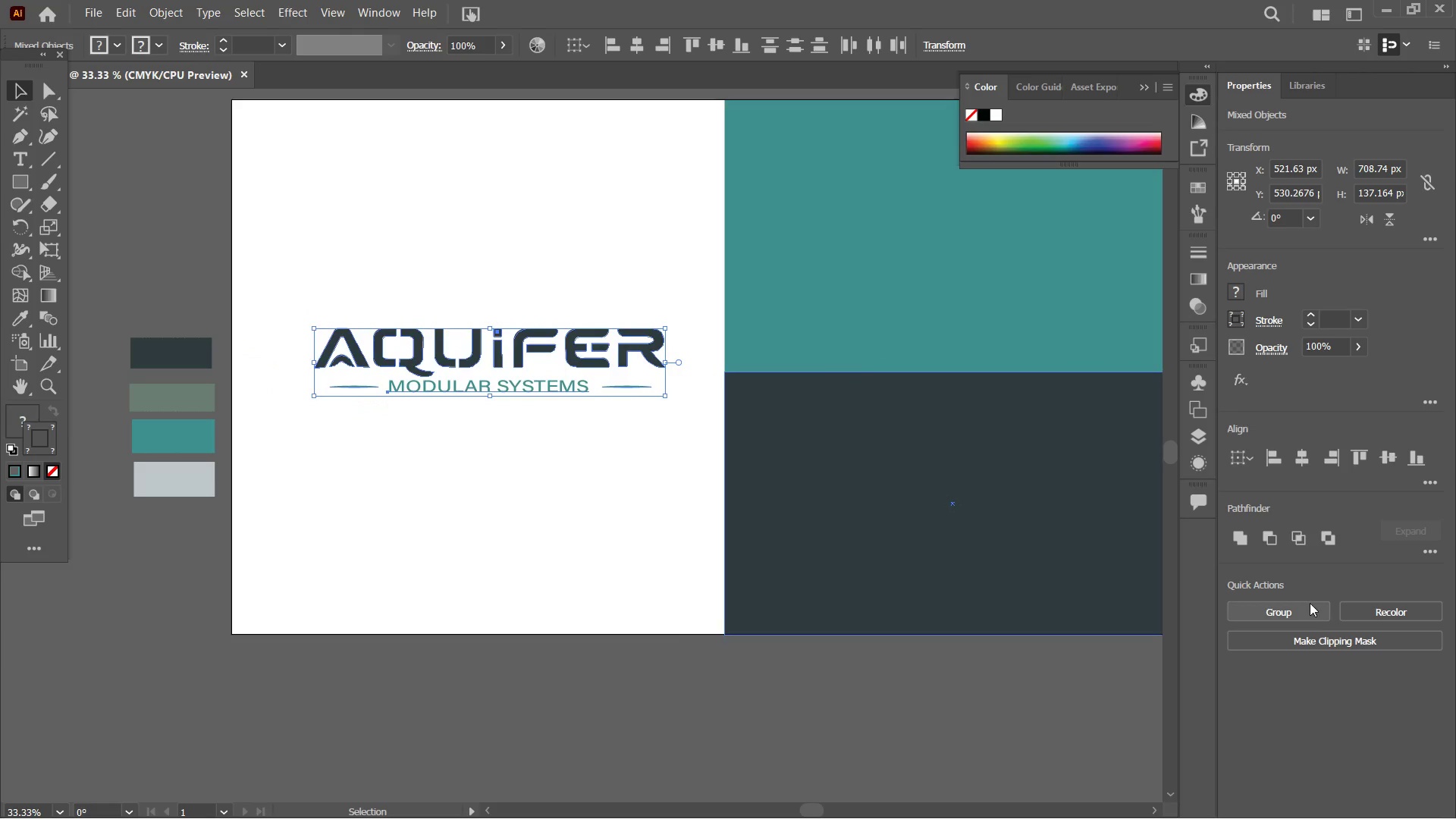 
left_click([1304, 602])
 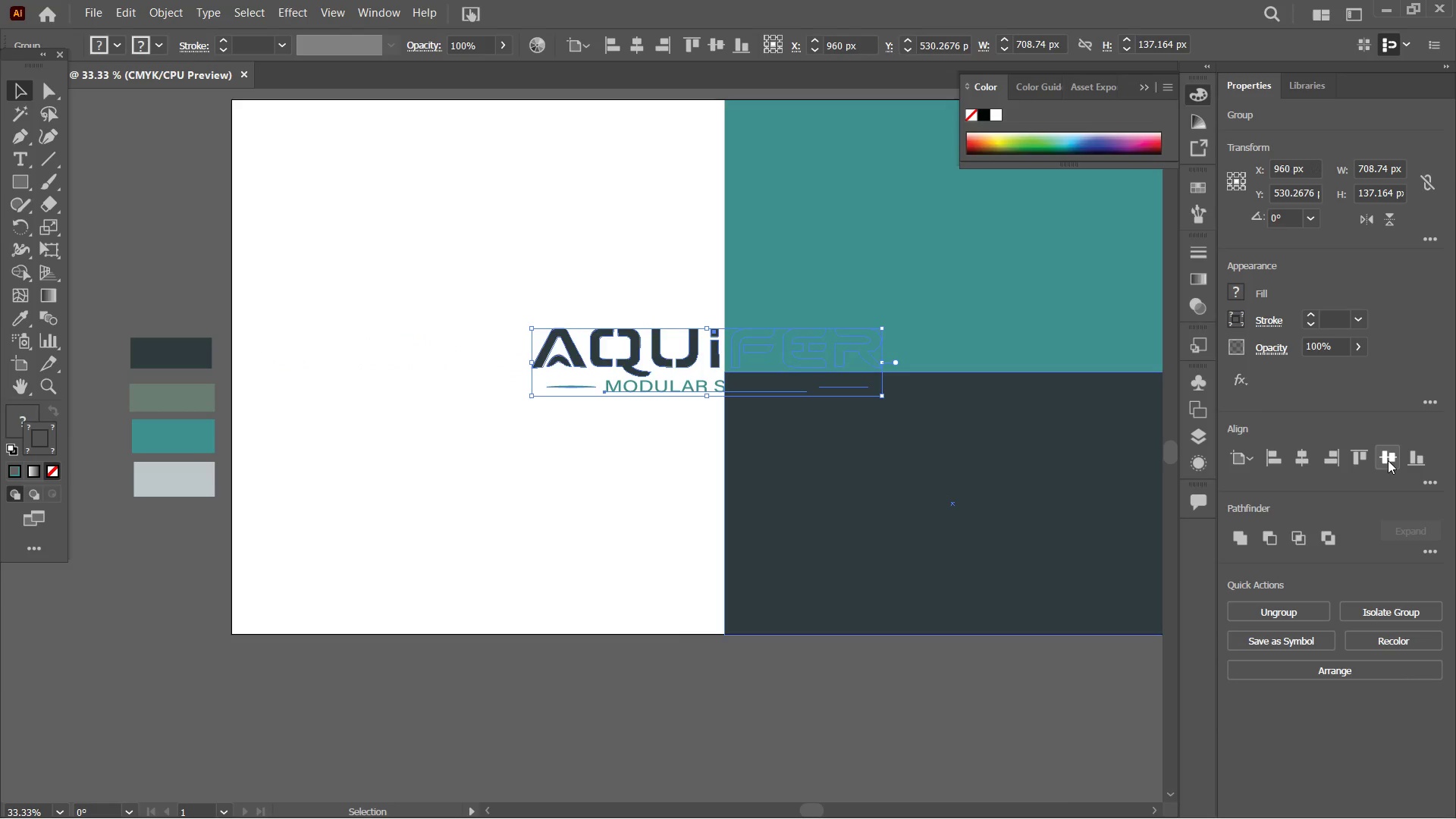 
left_click([1388, 460])
 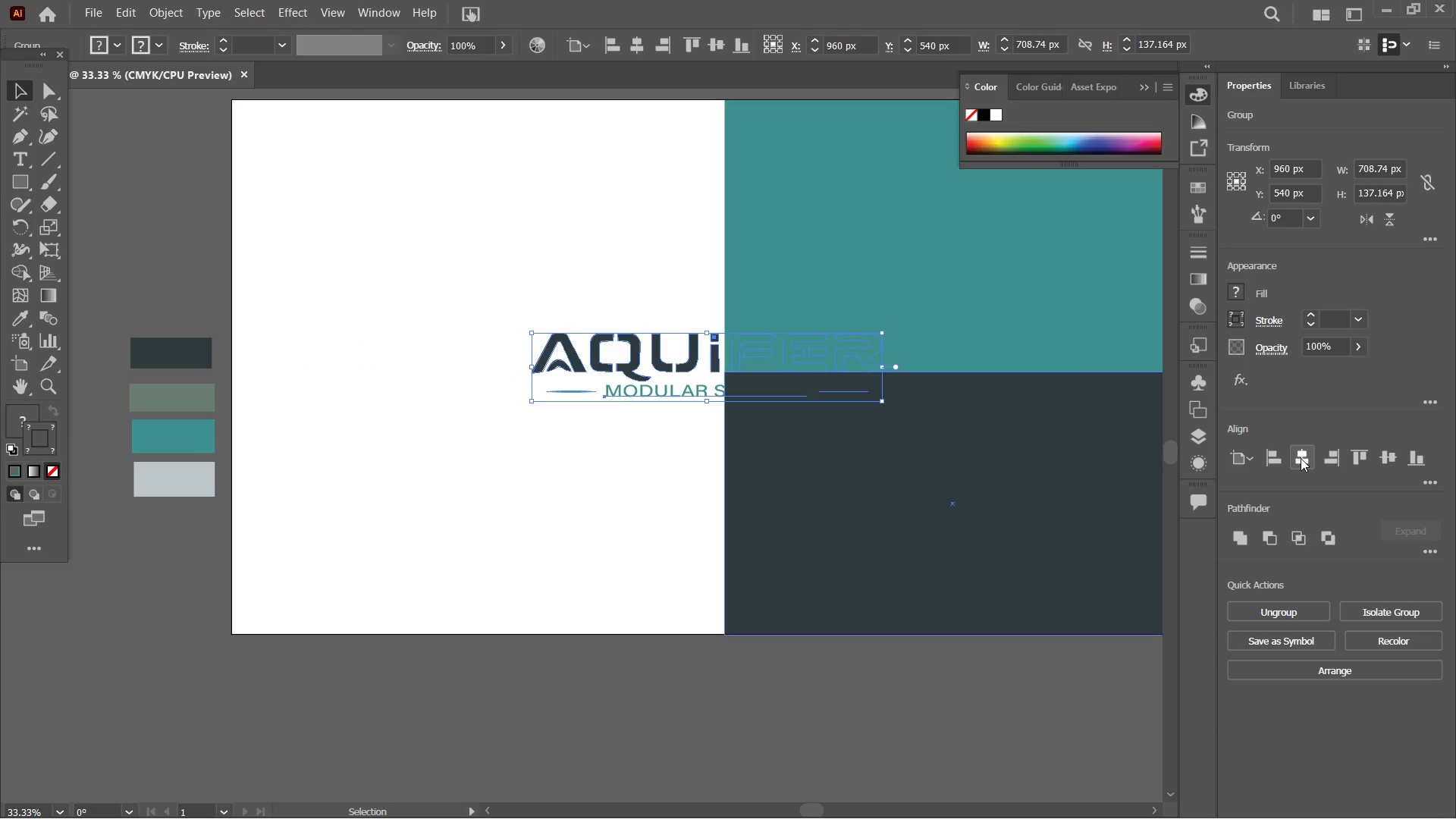 
left_click([1297, 458])
 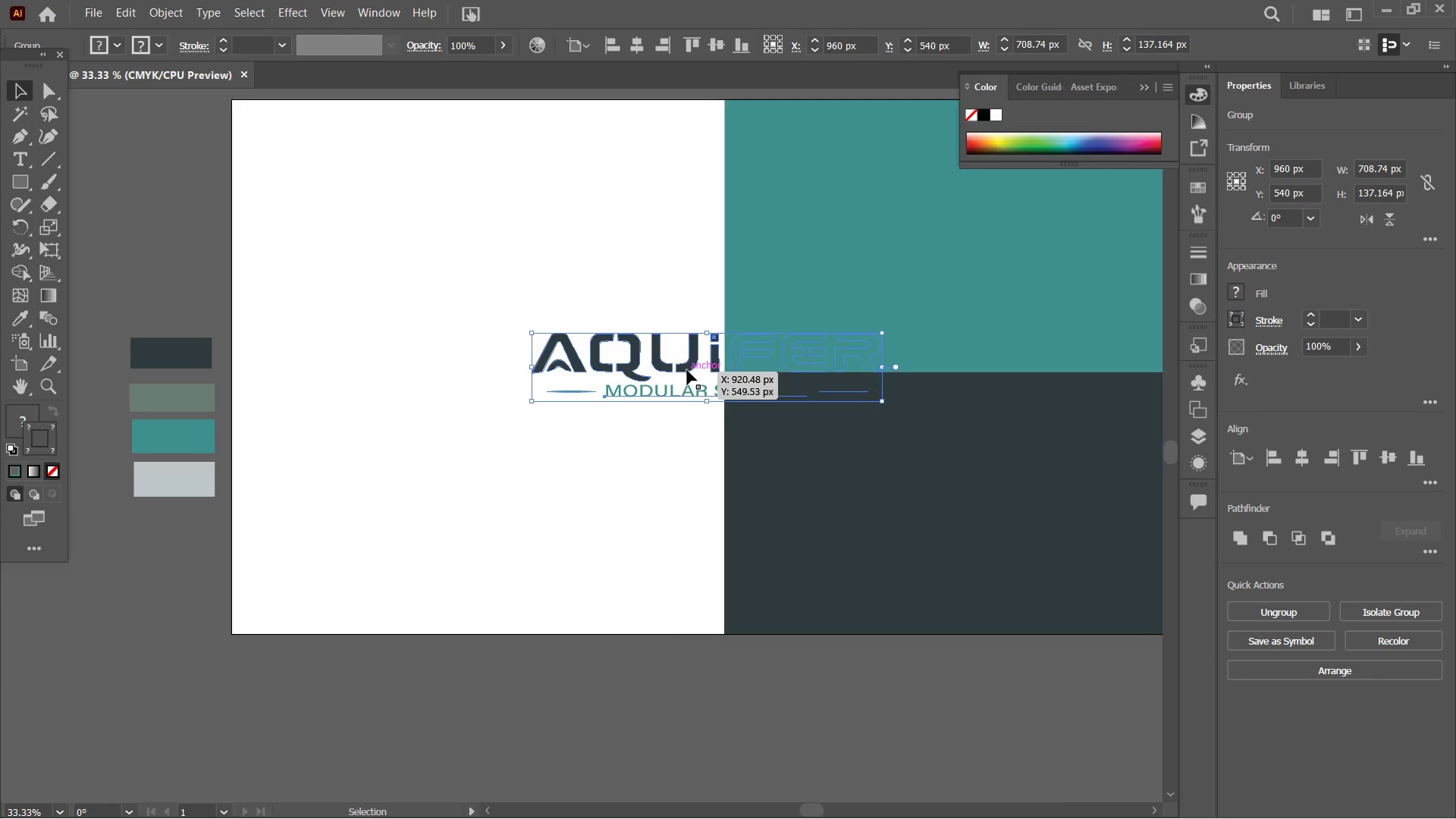 
left_click_drag(start_coordinate=[682, 369], to_coordinate=[440, 367])
 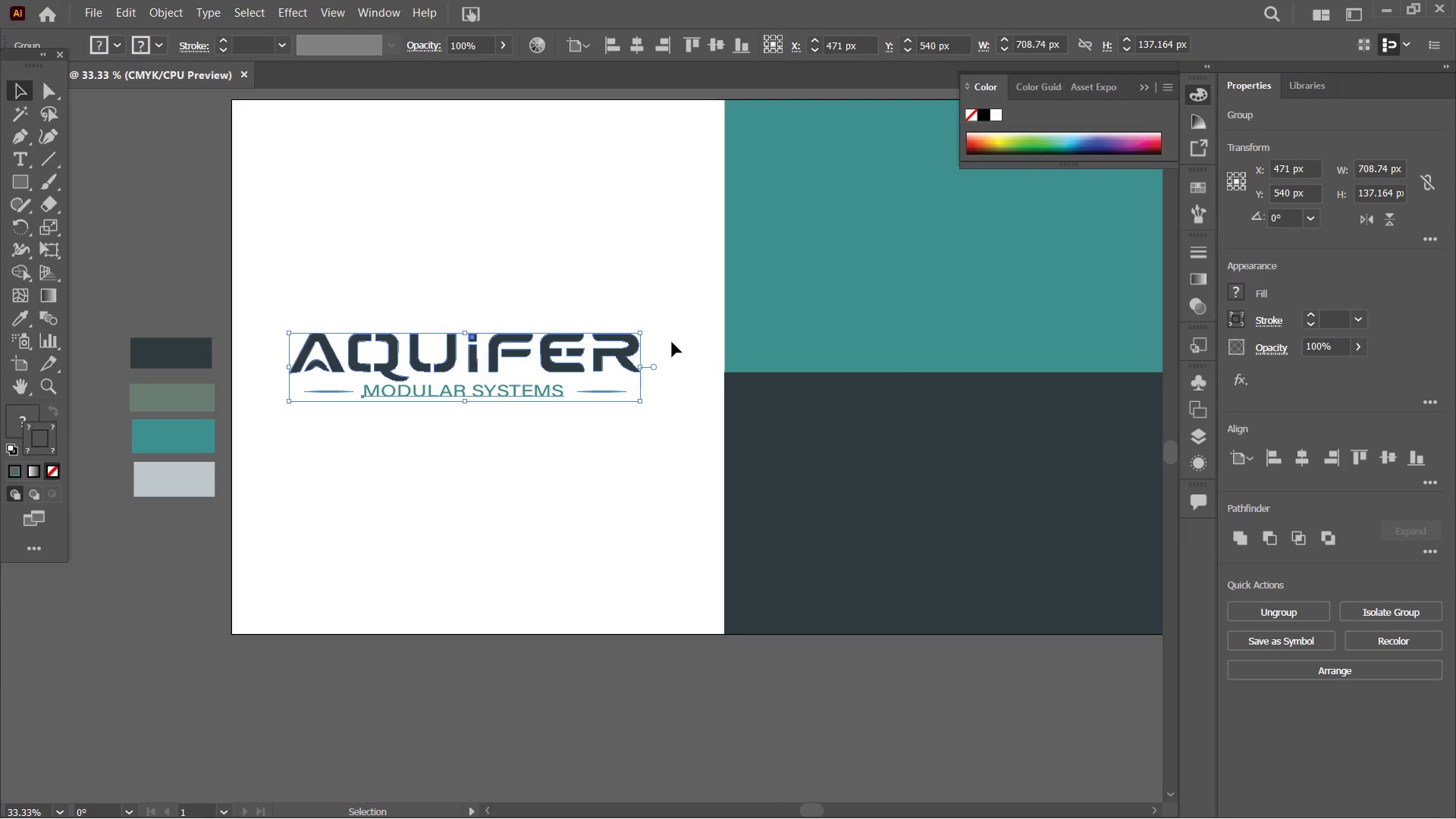 
left_click_drag(start_coordinate=[550, 366], to_coordinate=[560, 367])
 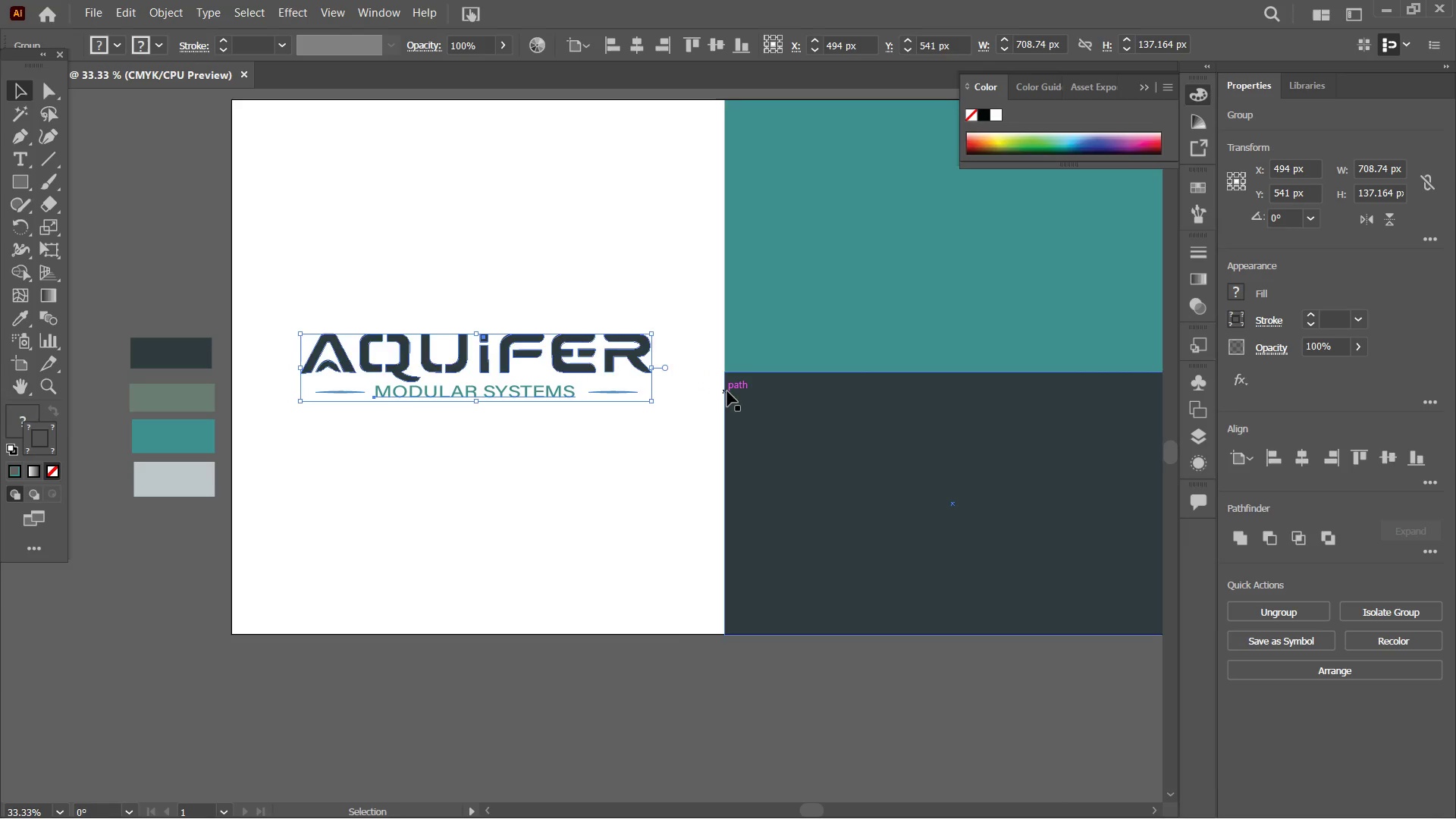 
key(Control+C)
 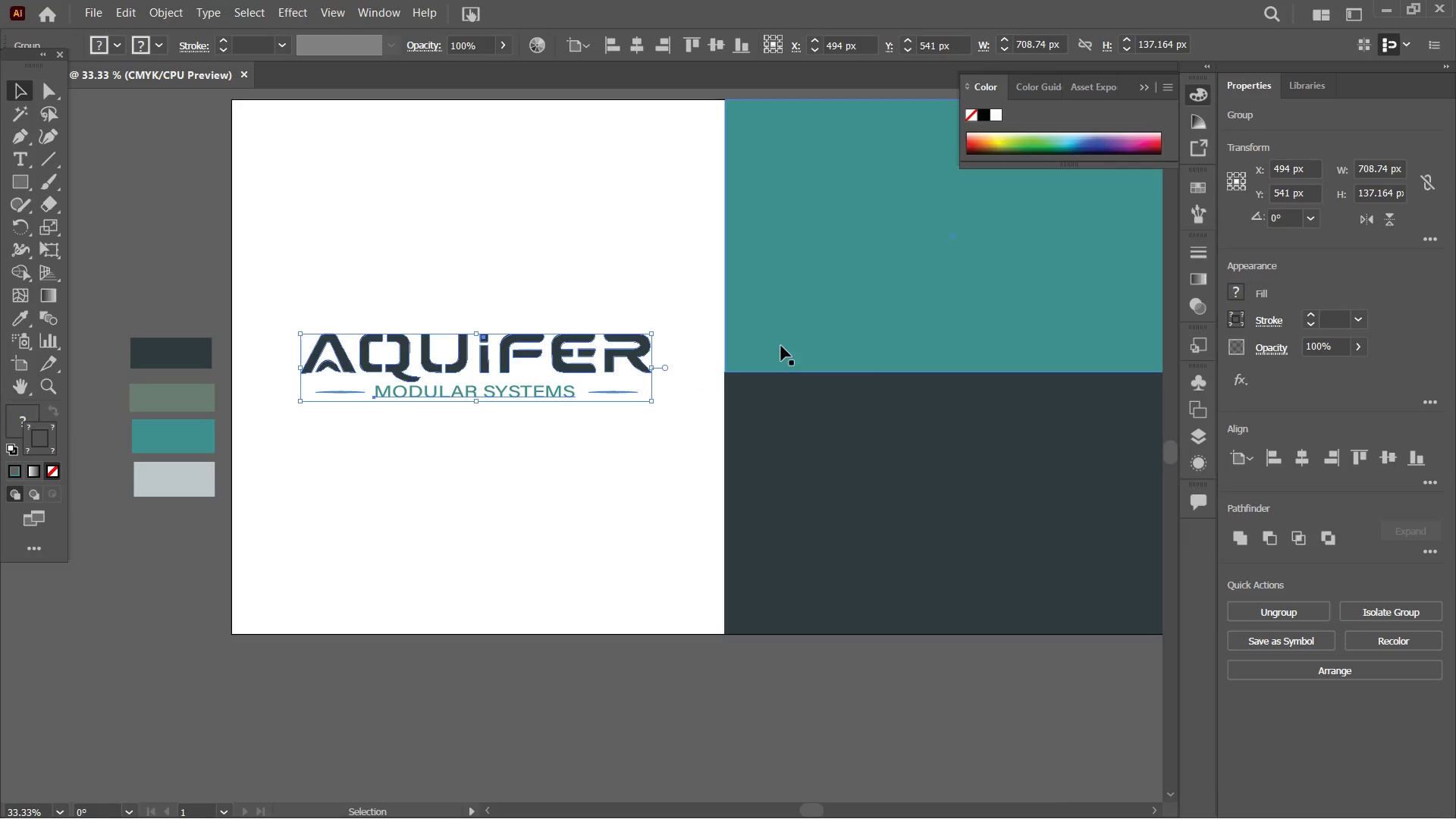 
hold_key(key=Space, duration=0.84)
 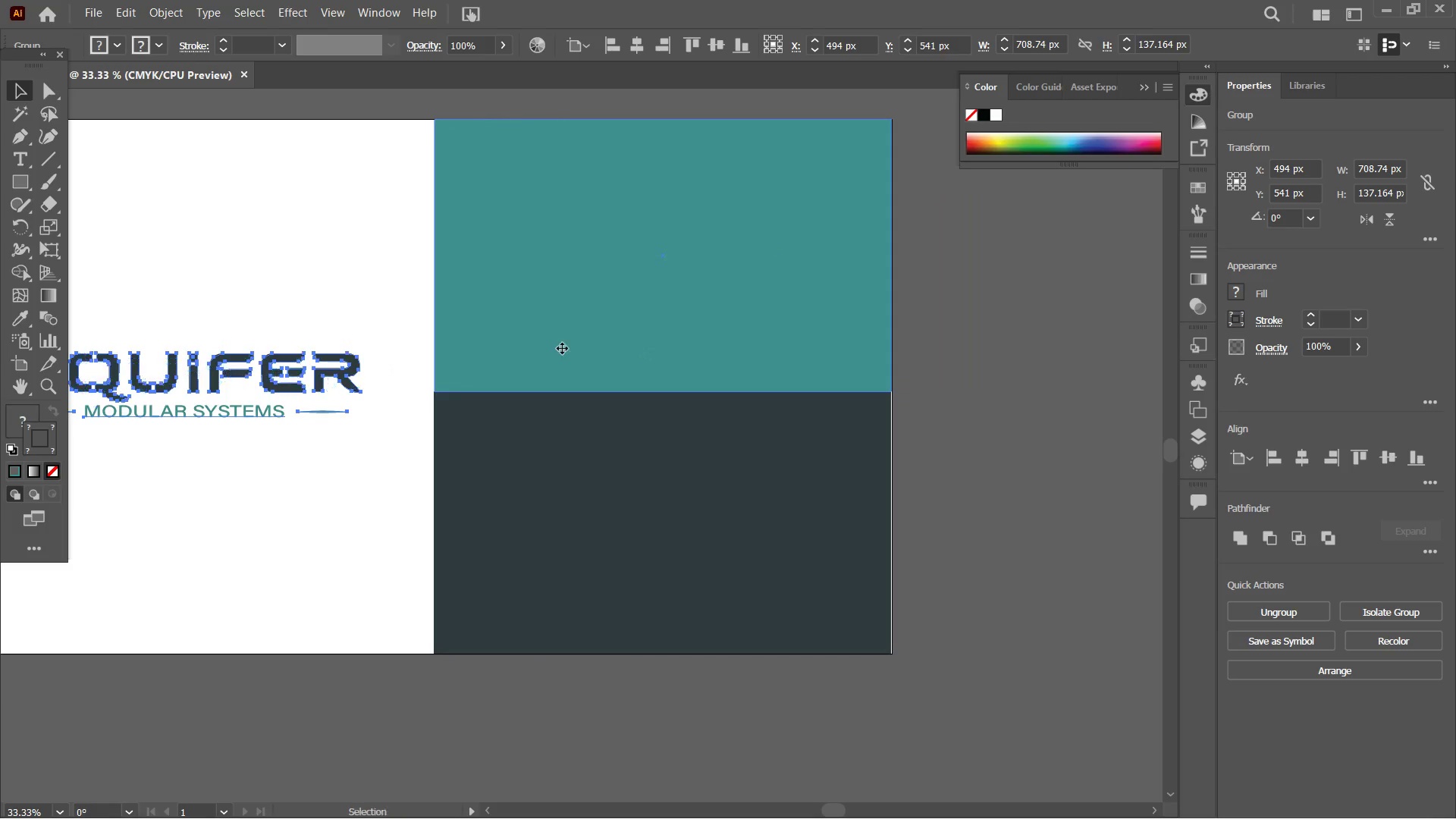 
left_click_drag(start_coordinate=[858, 331], to_coordinate=[567, 350])
 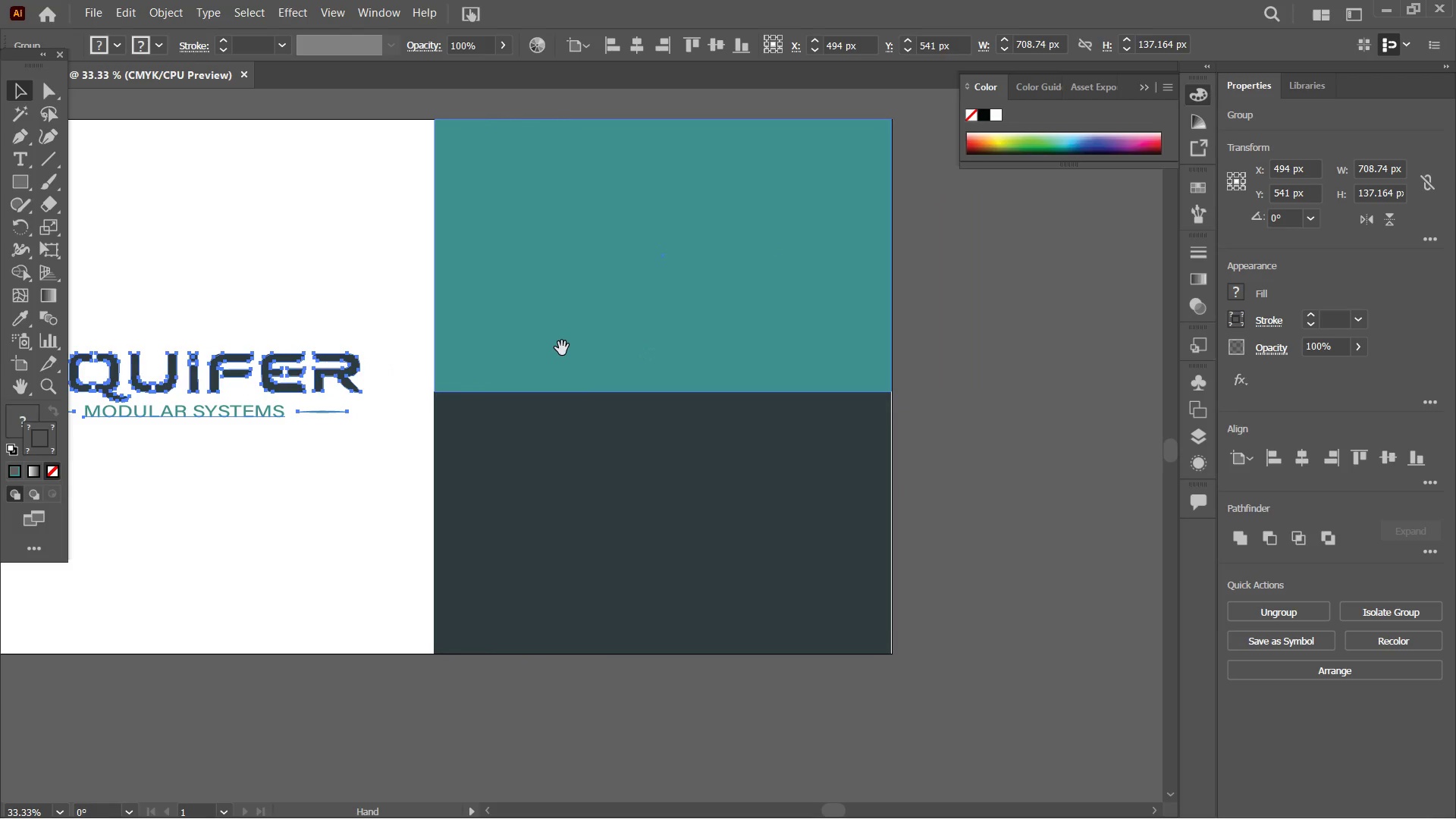 
key(Control+B)
 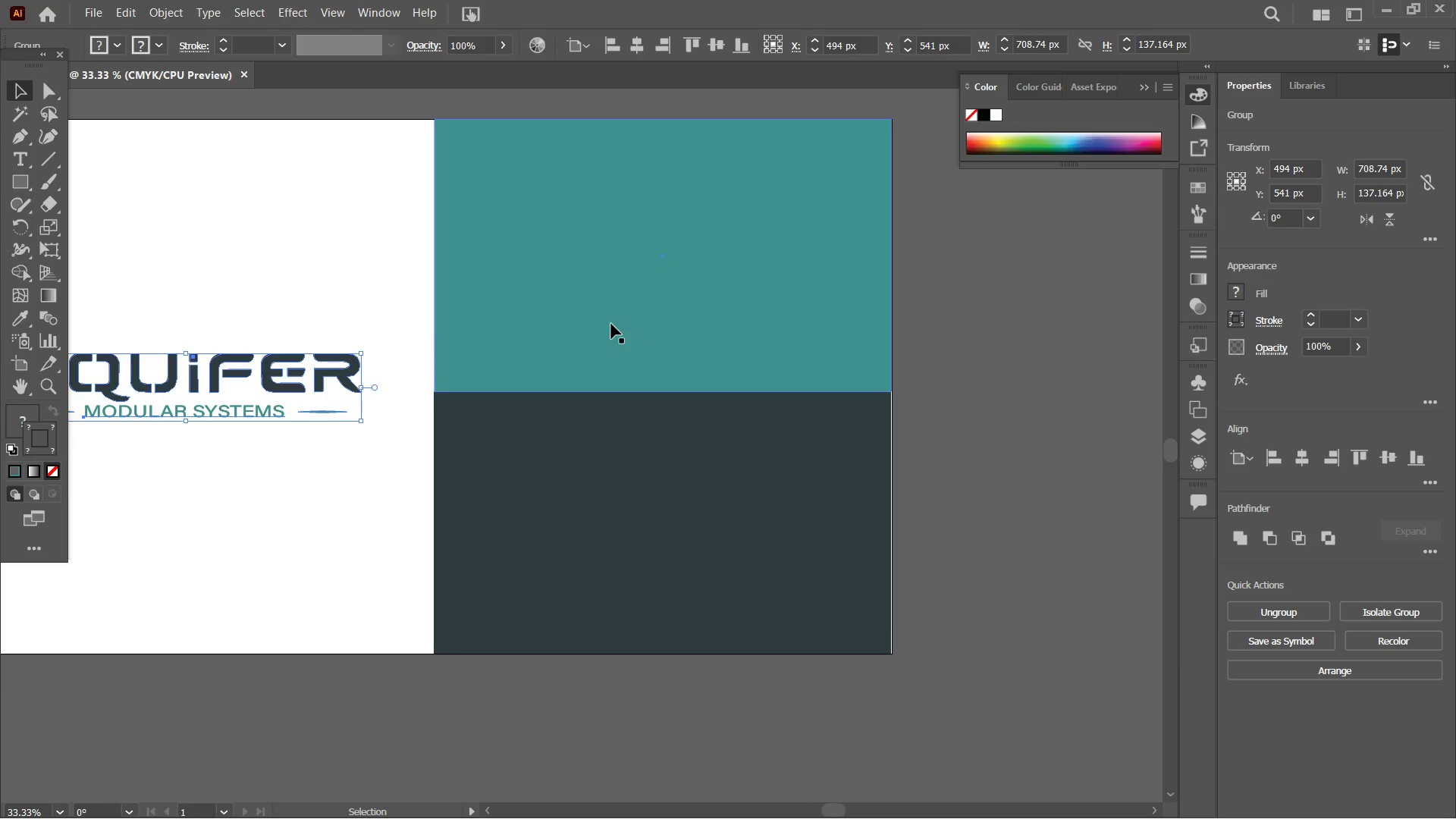 
key(Control+V)
 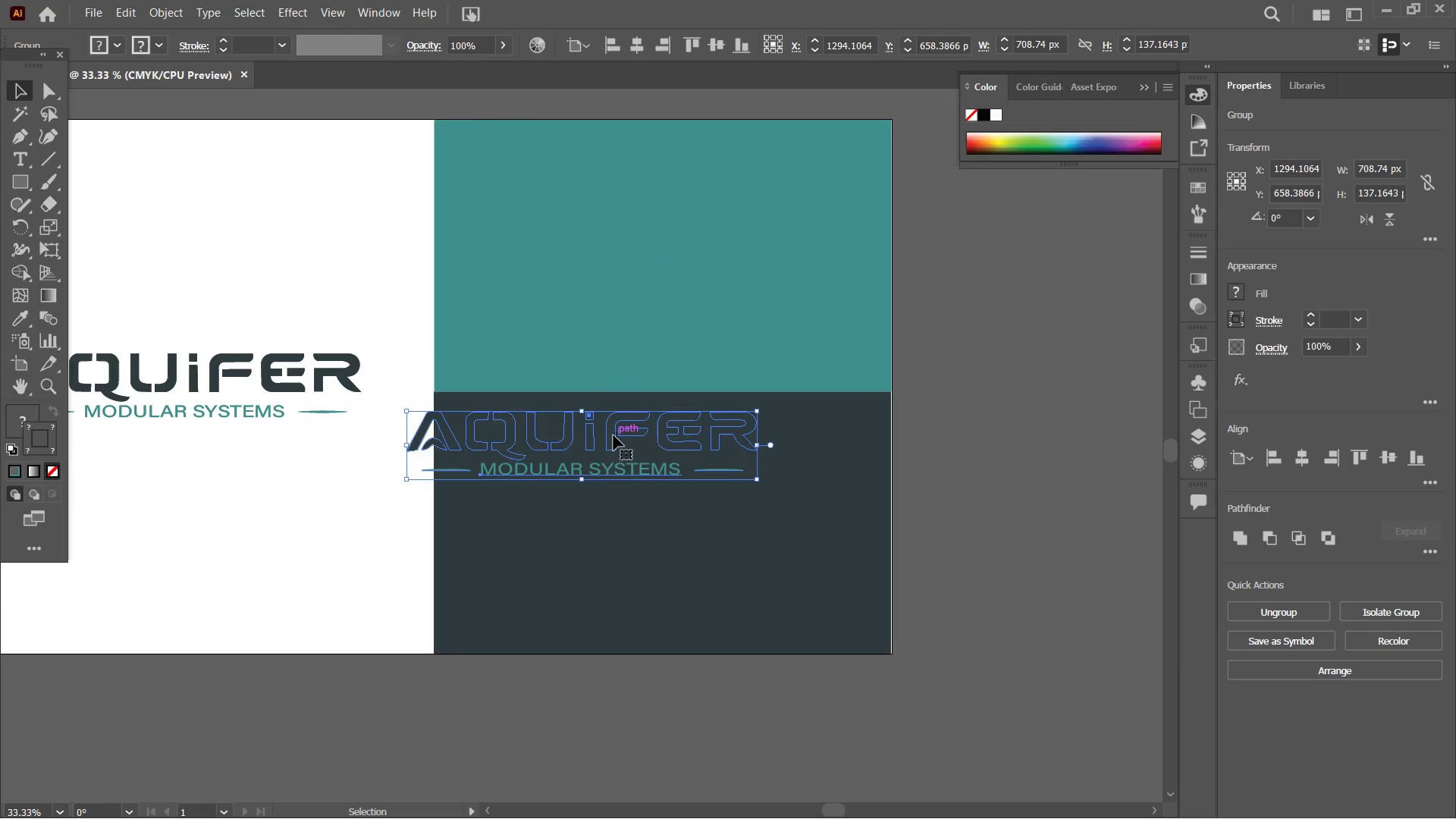 
left_click_drag(start_coordinate=[613, 438], to_coordinate=[692, 271])
 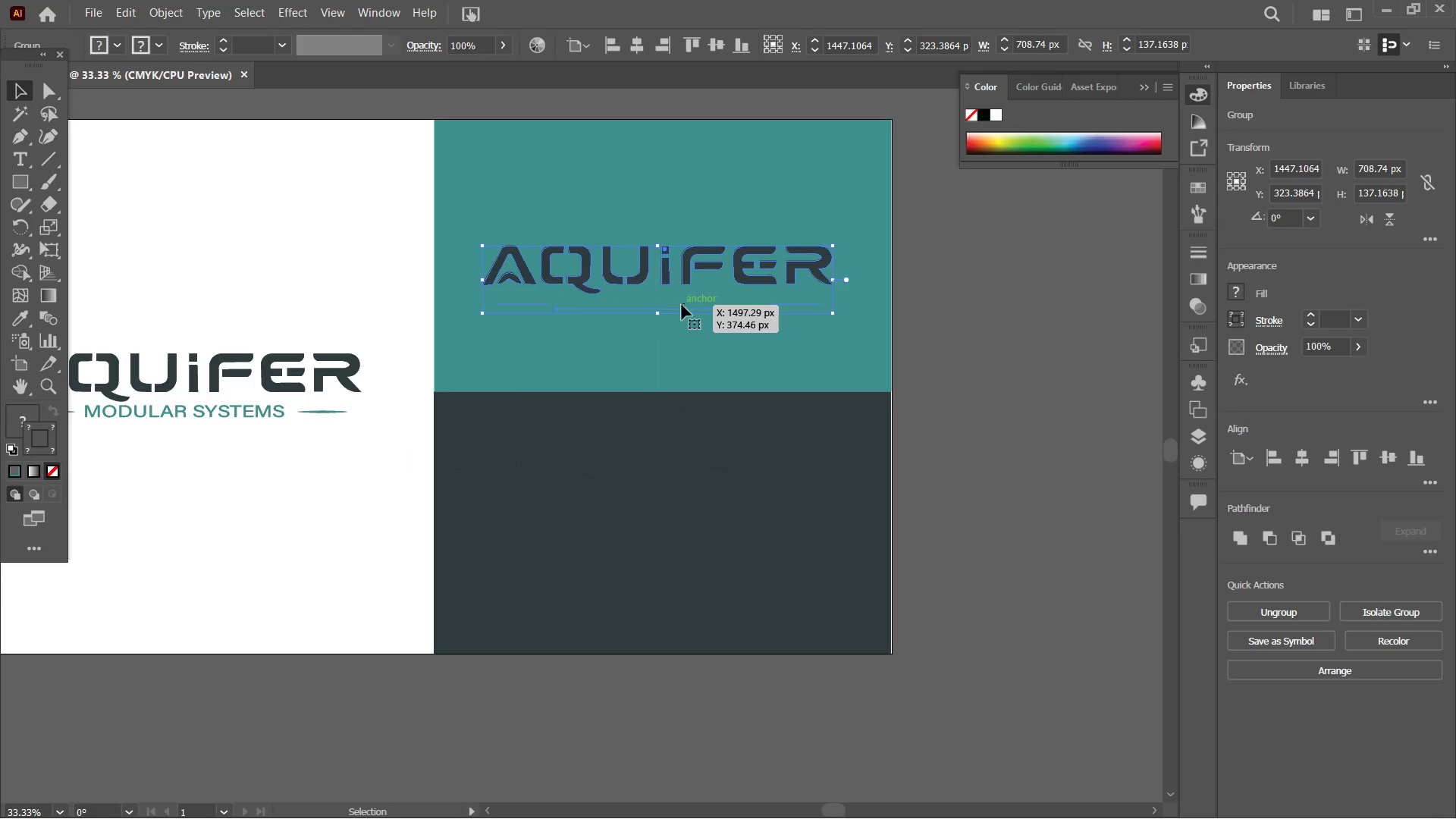 
double_click([682, 305])
 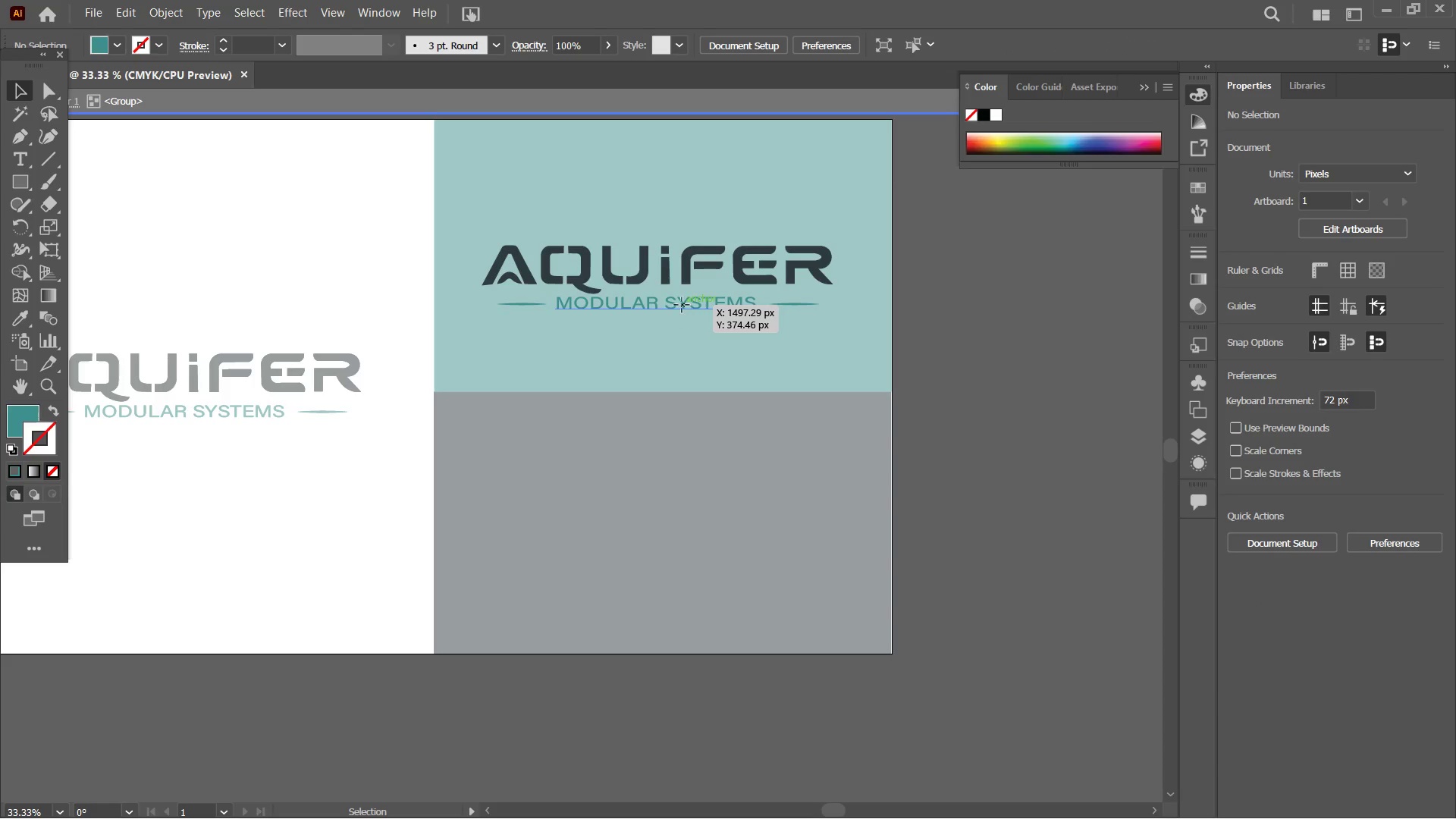 
triple_click([682, 305])
 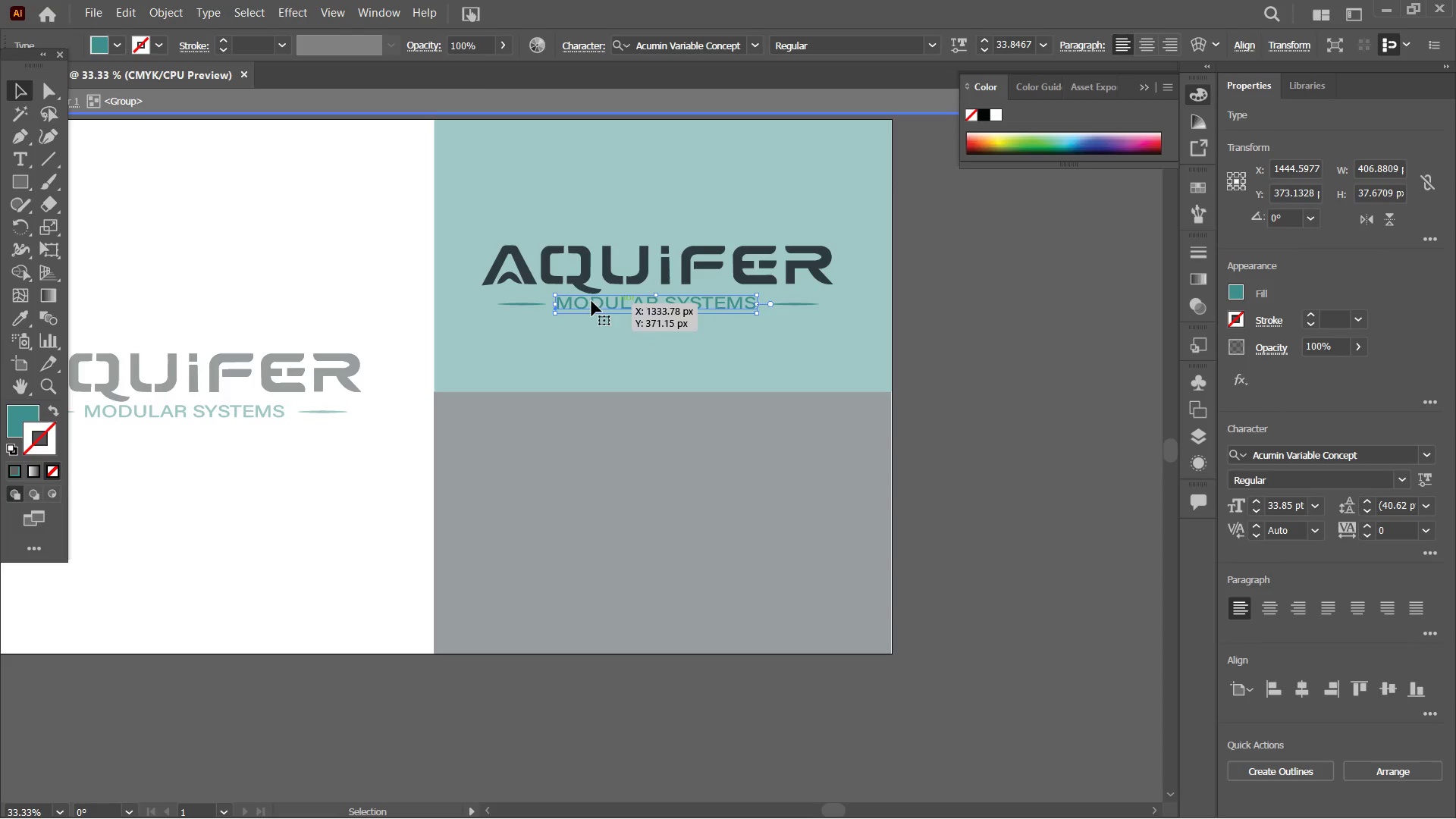 
hold_key(key=ShiftLeft, duration=1.99)
left_click([534, 303])
 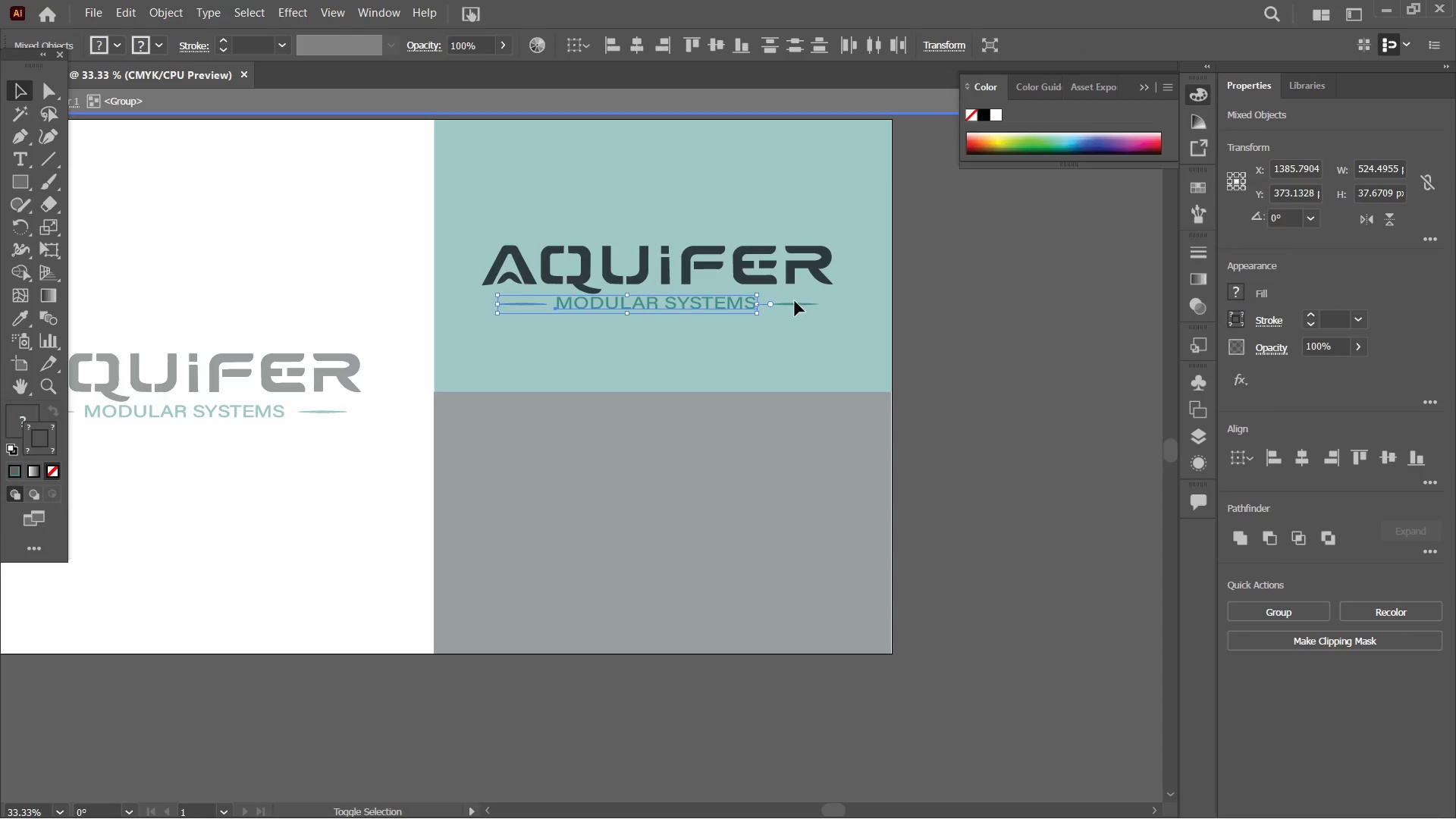 
left_click([795, 302])
 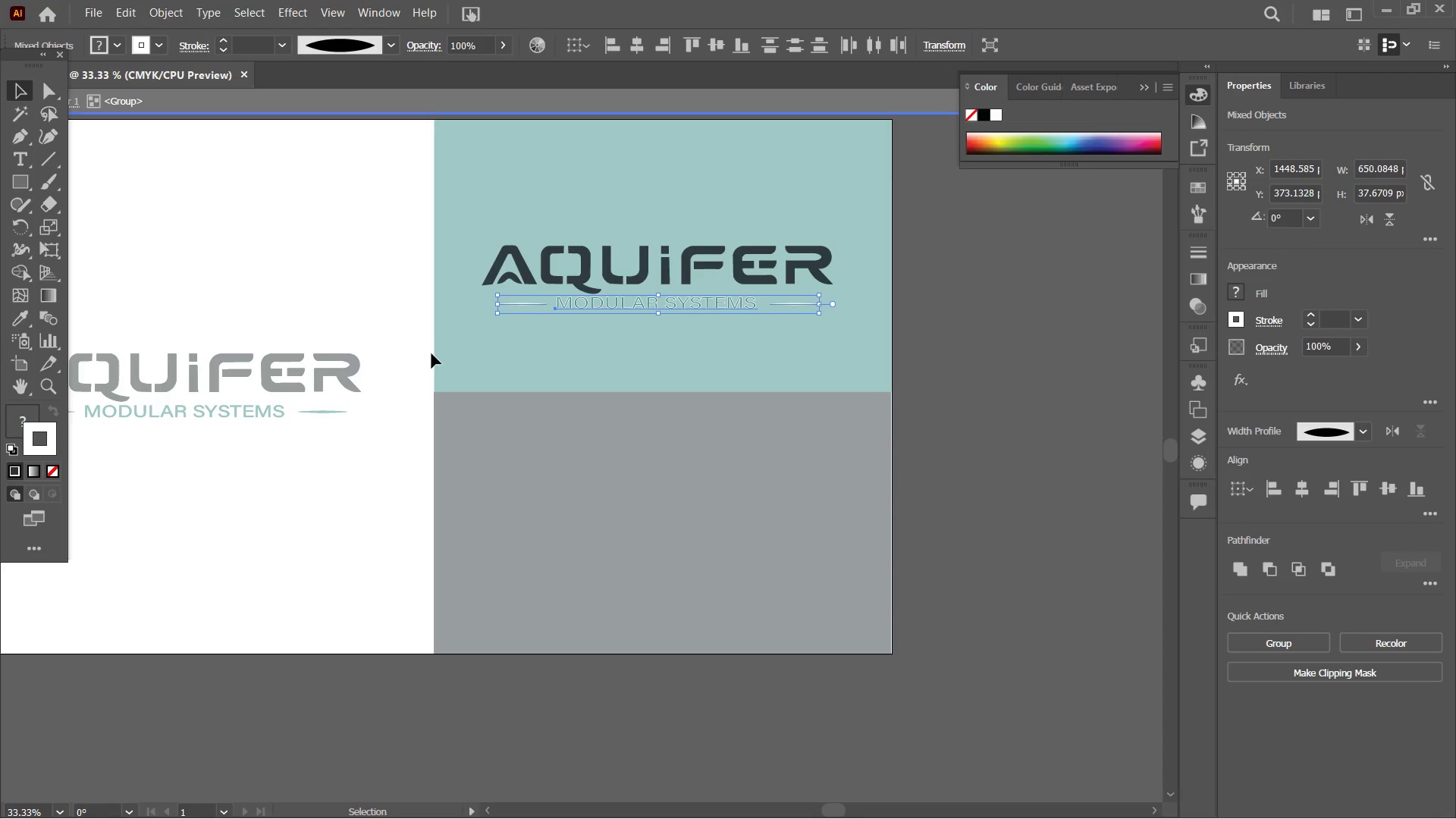 
double_click([609, 303])
 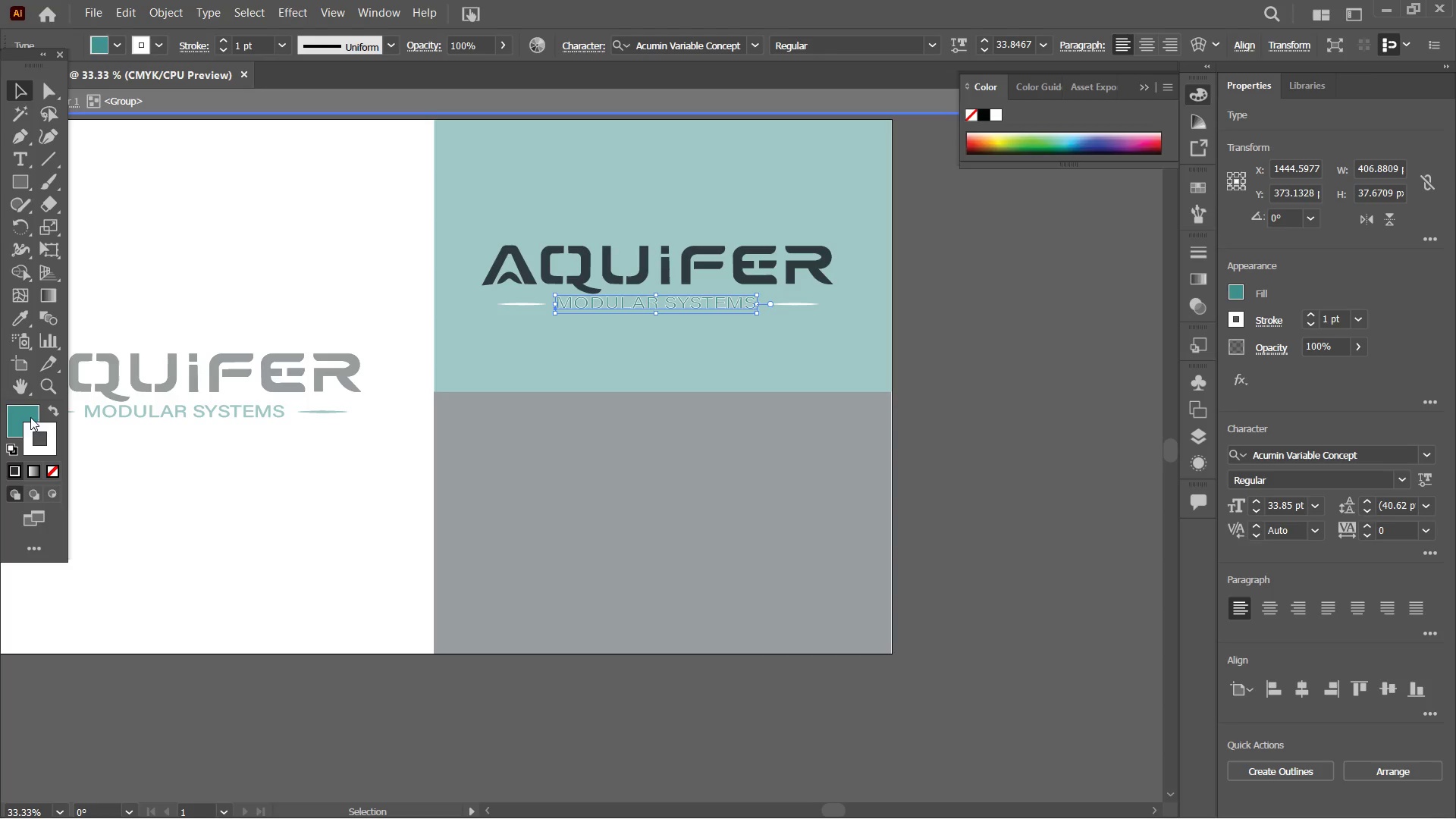 
left_click([29, 419])
 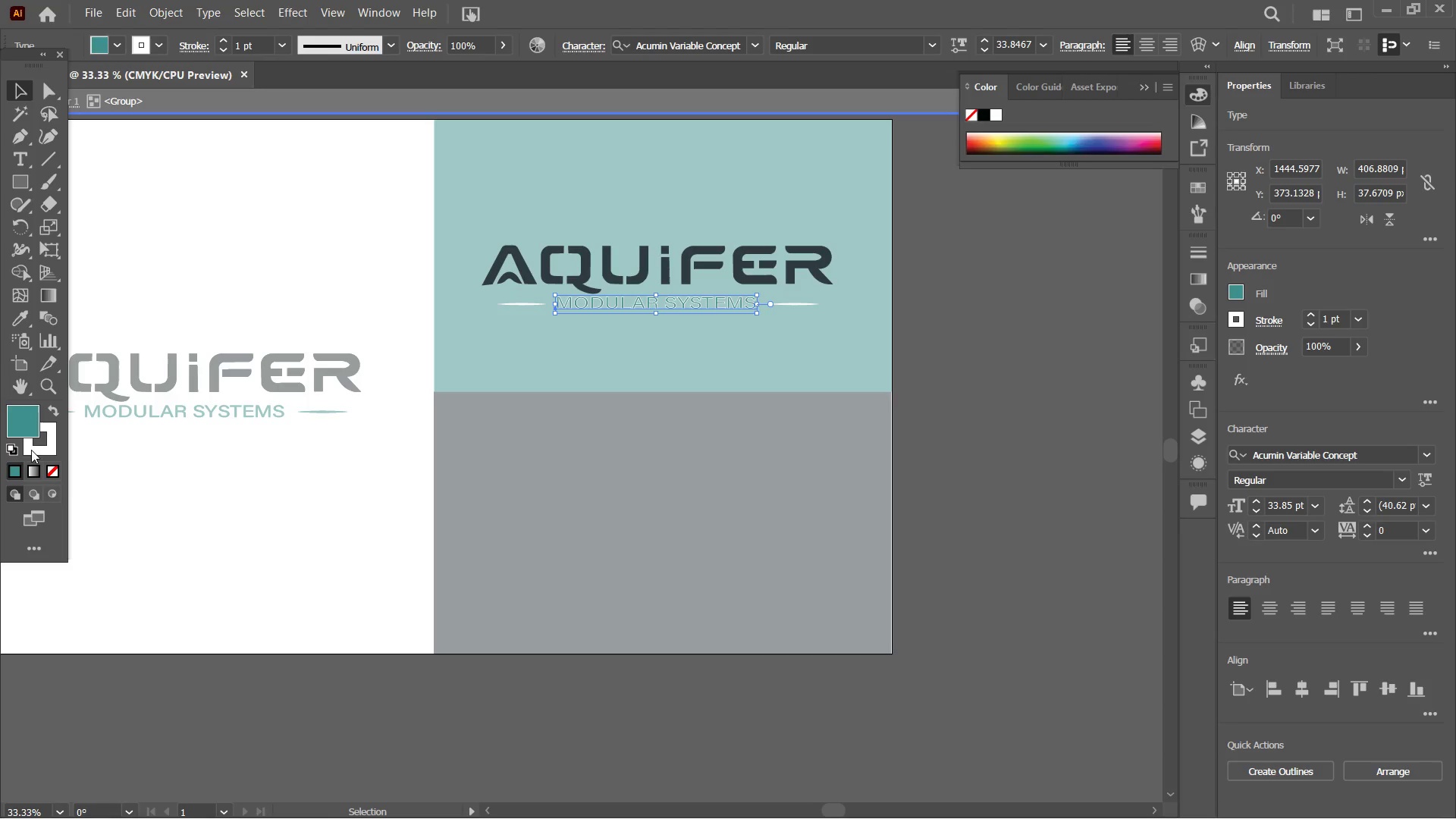 
left_click([33, 447])
 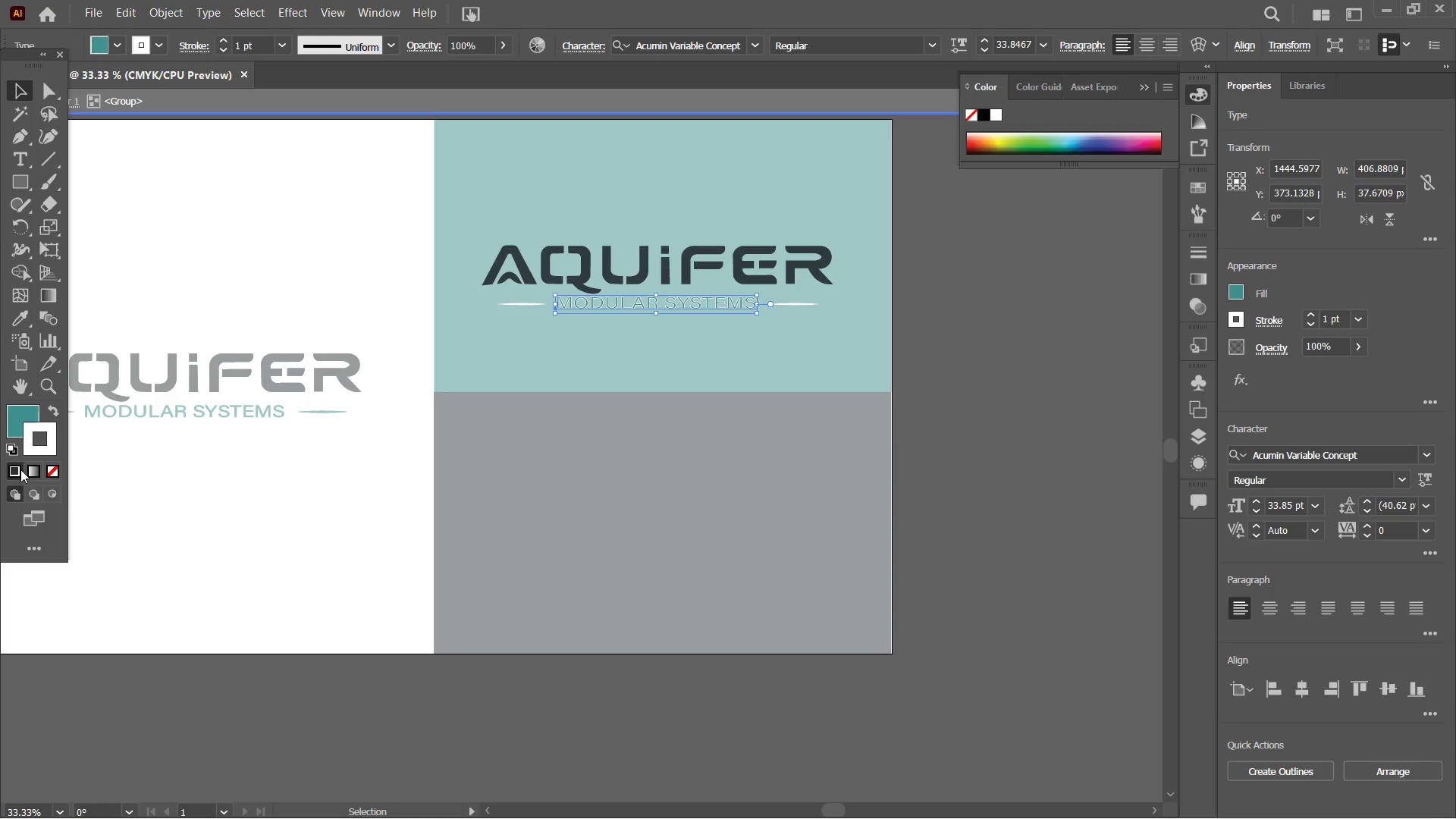 
left_click([20, 469])
 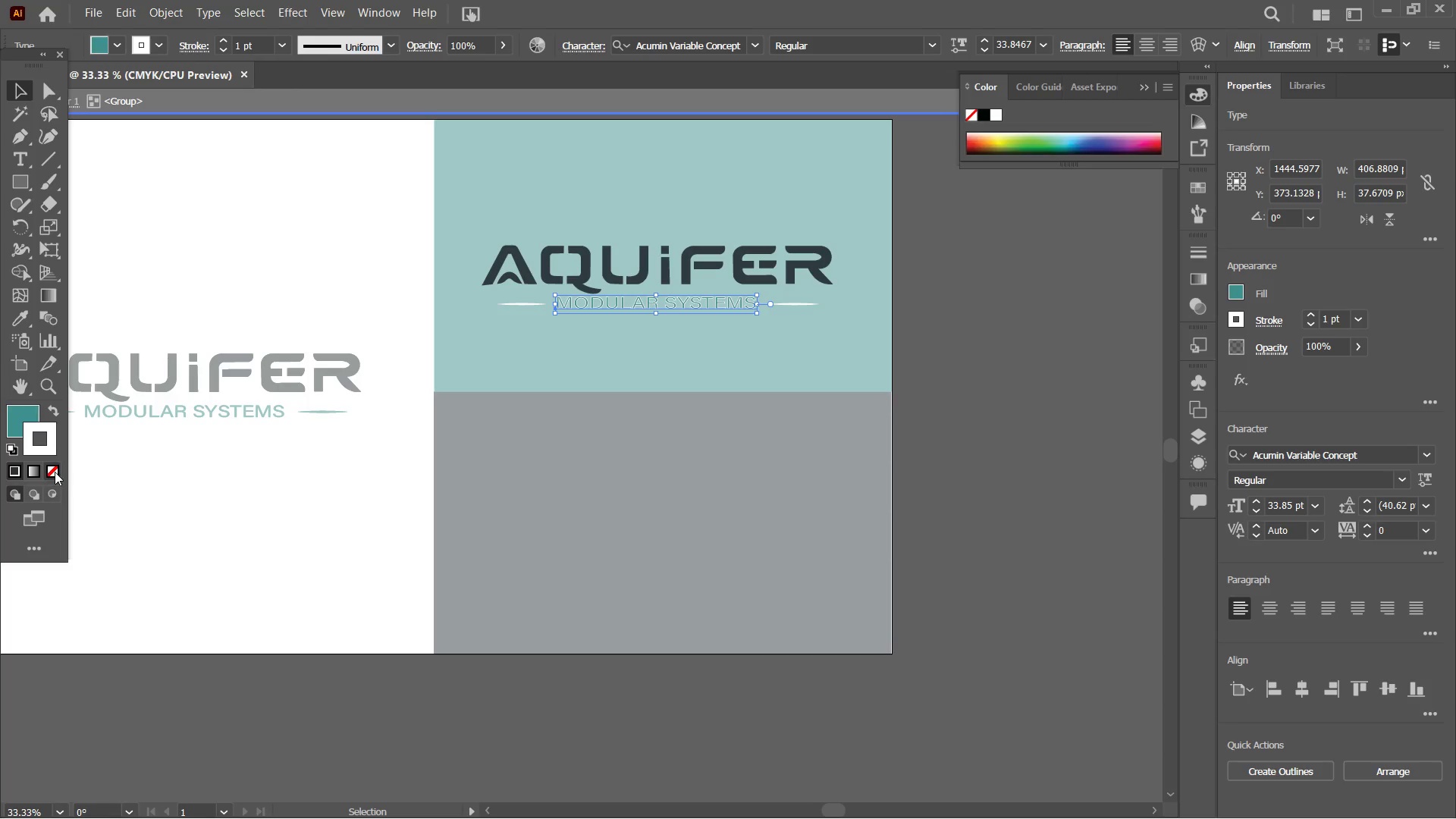 
left_click_drag(start_coordinate=[55, 472], to_coordinate=[52, 468])
 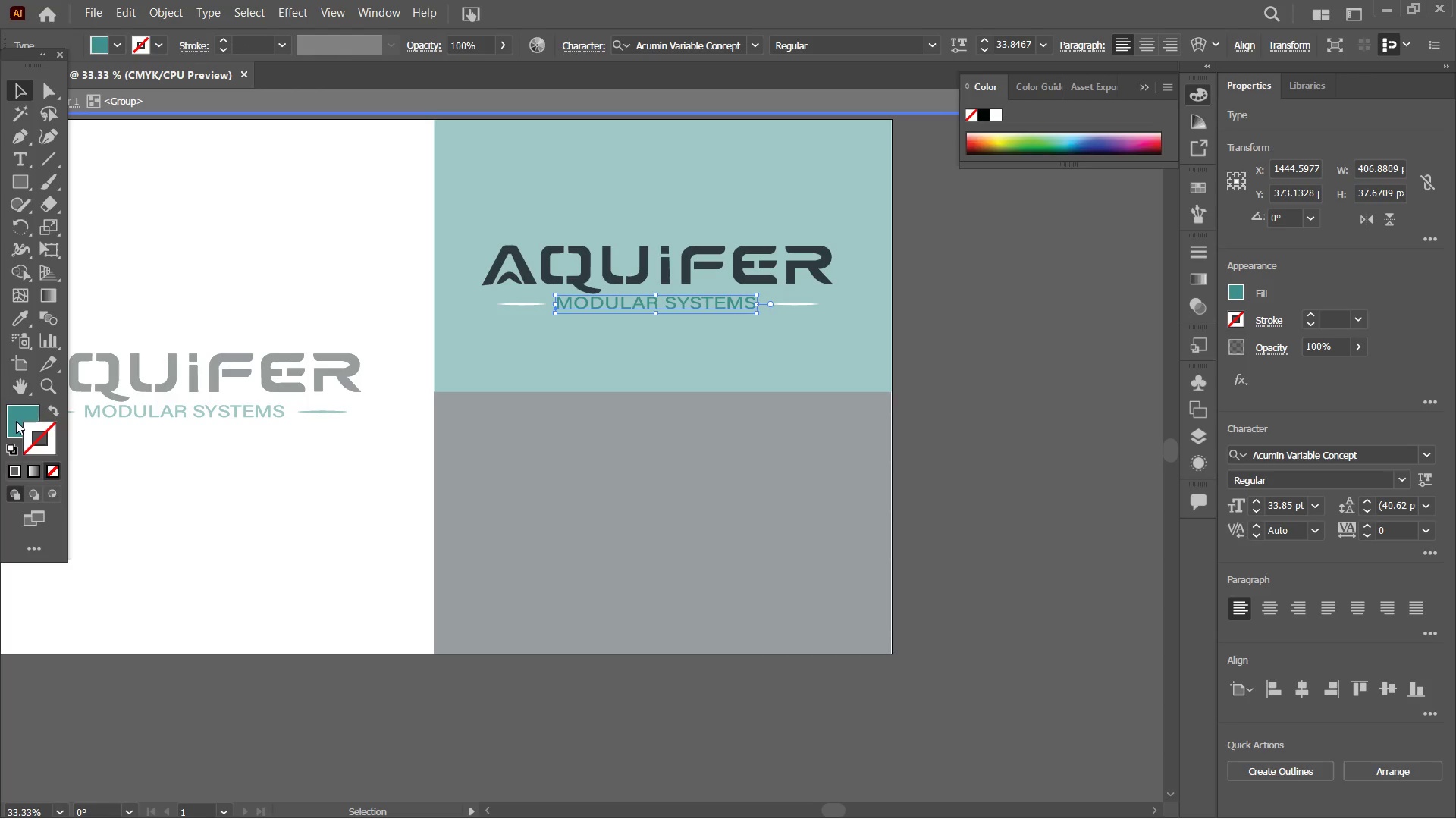 
triple_click([16, 421])
 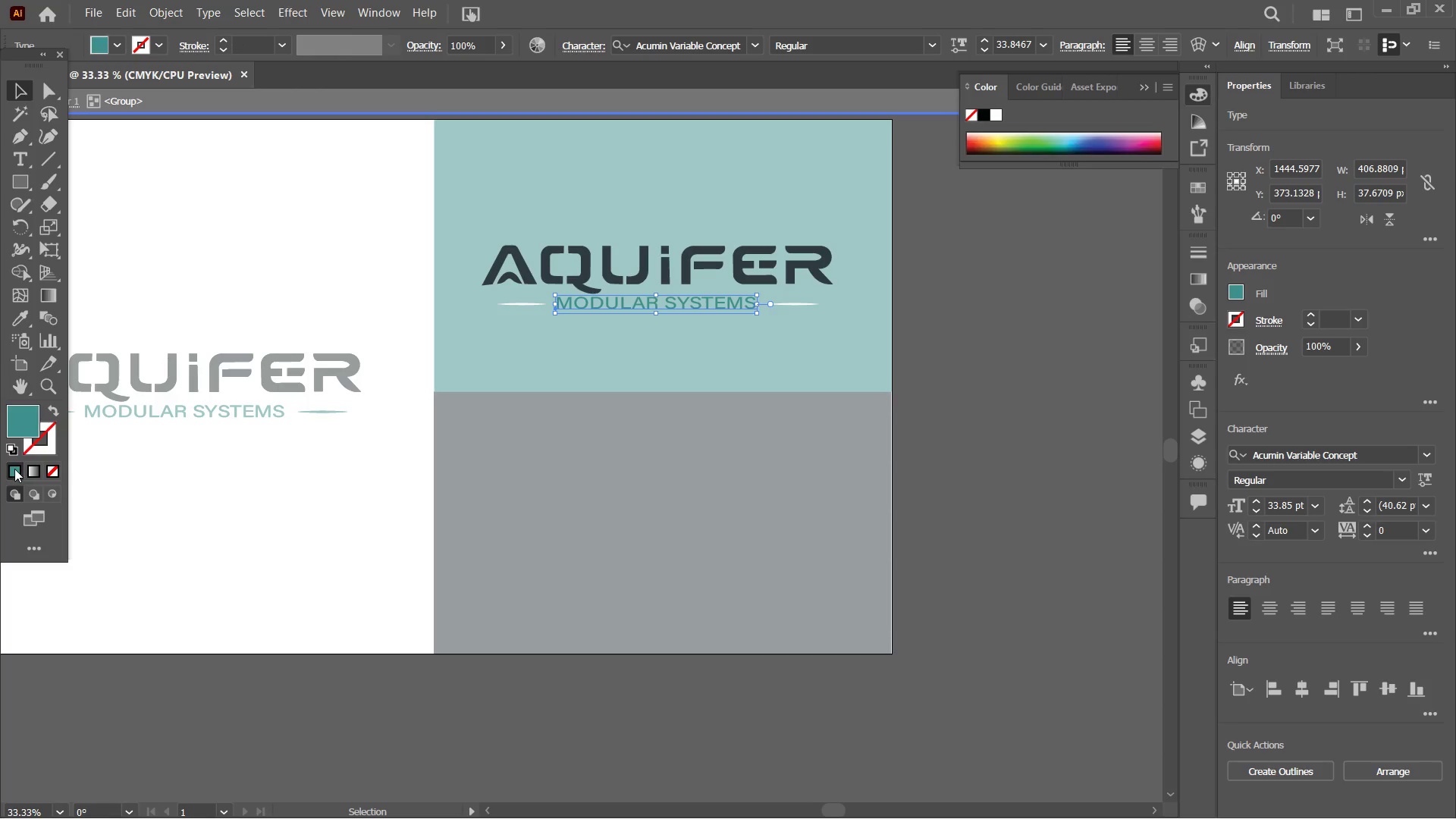 
triple_click([14, 469])
 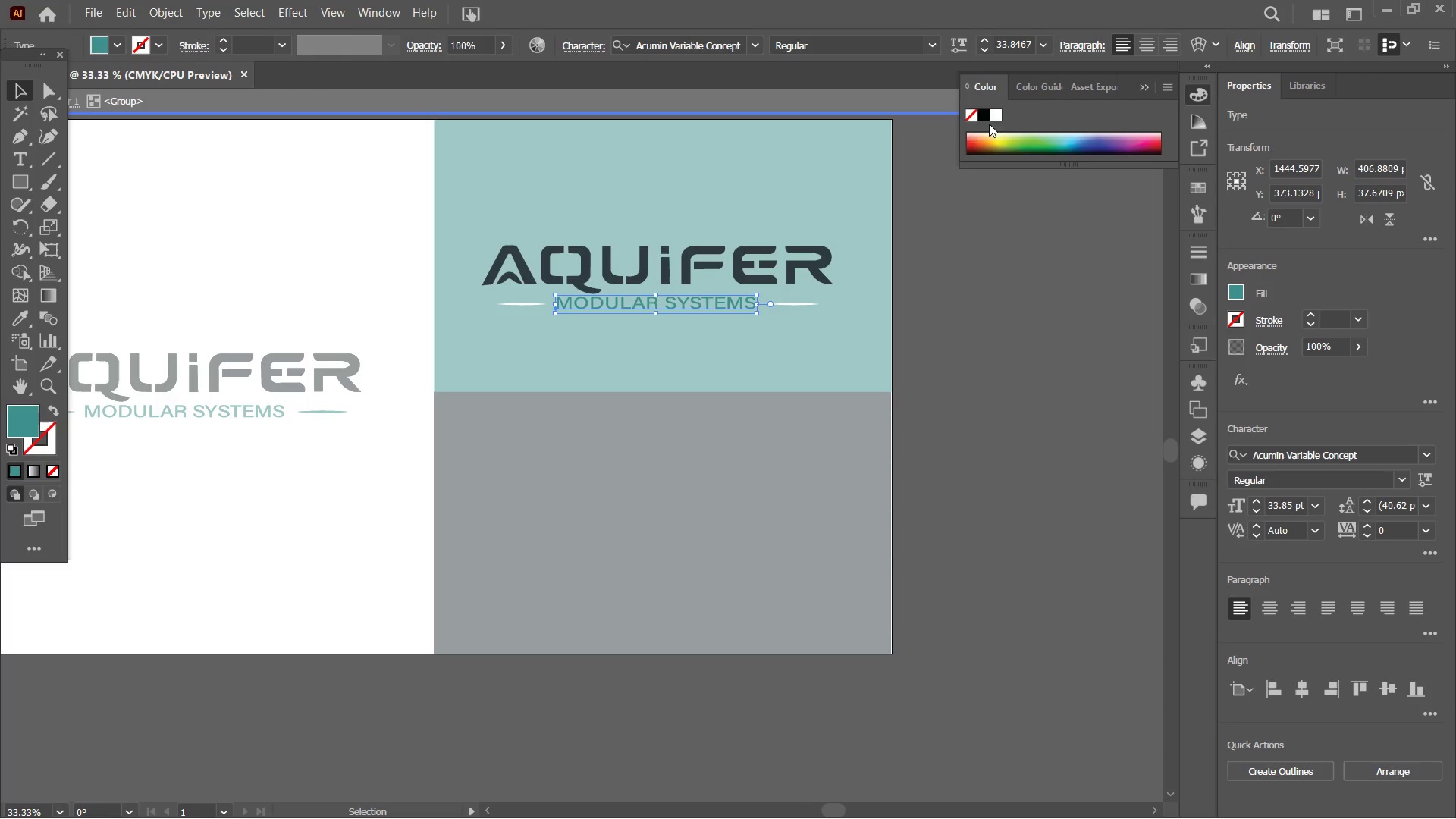 
left_click([993, 112])
 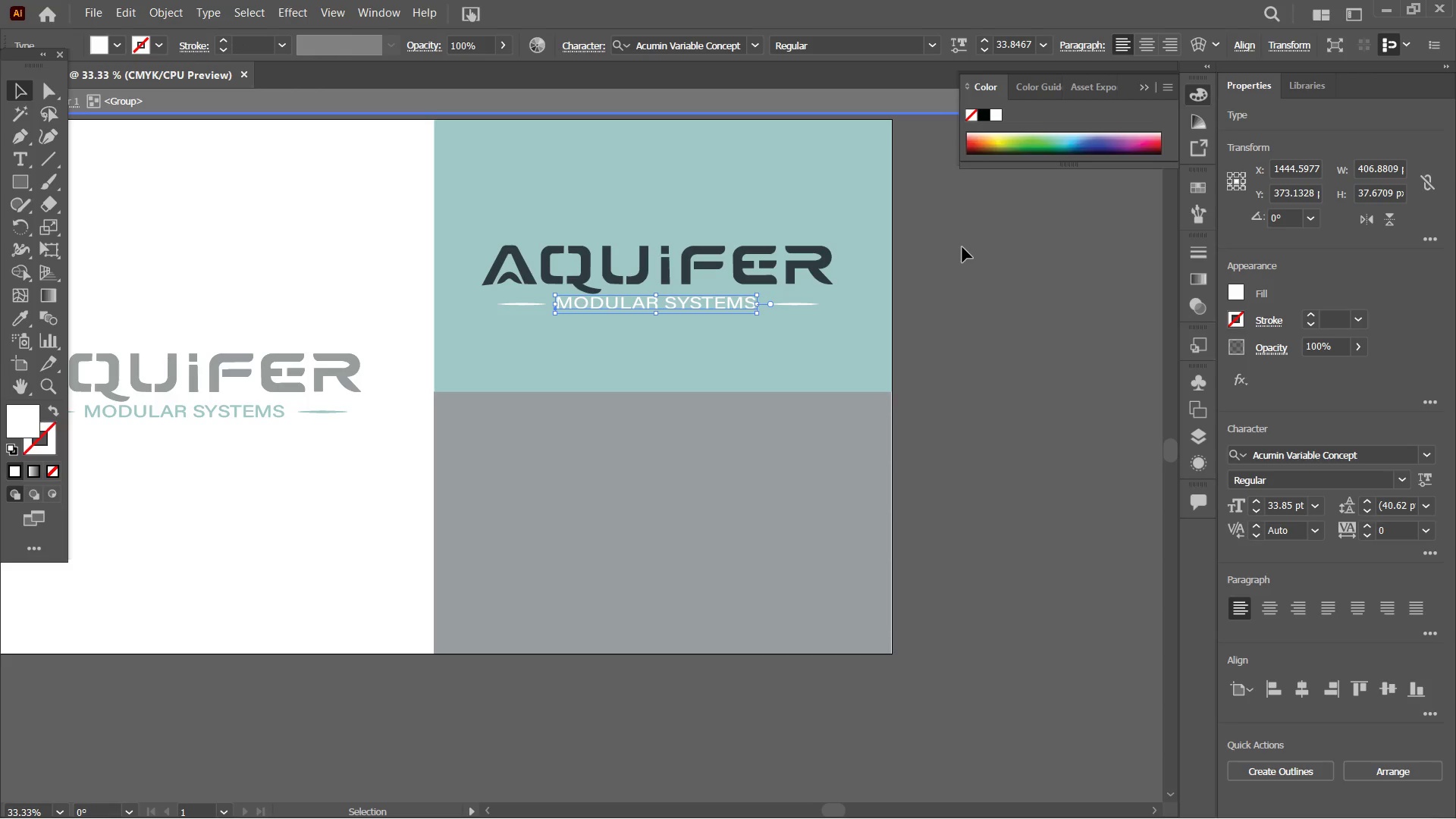 
double_click([962, 247])
 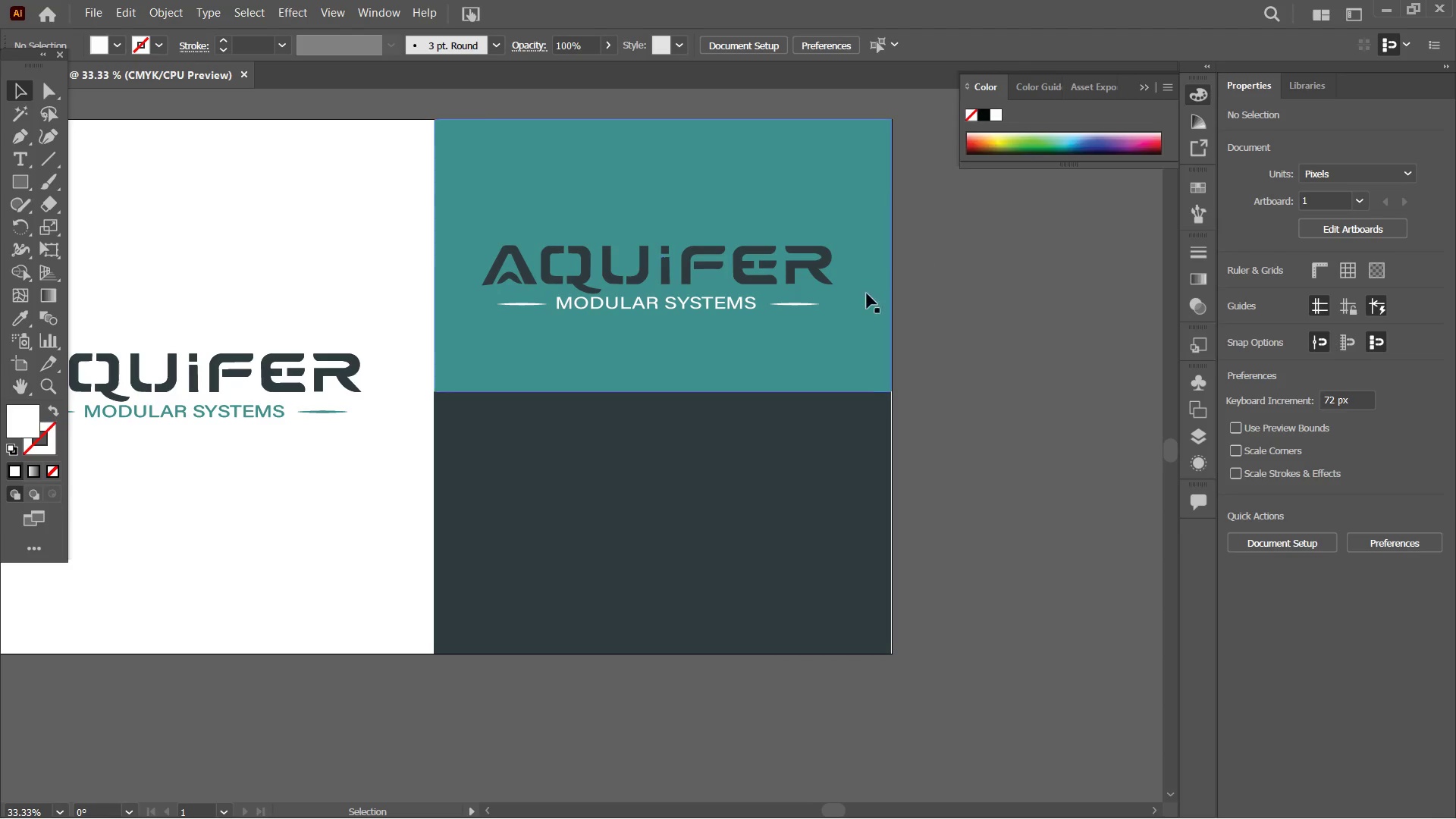 
key(Control+V)
 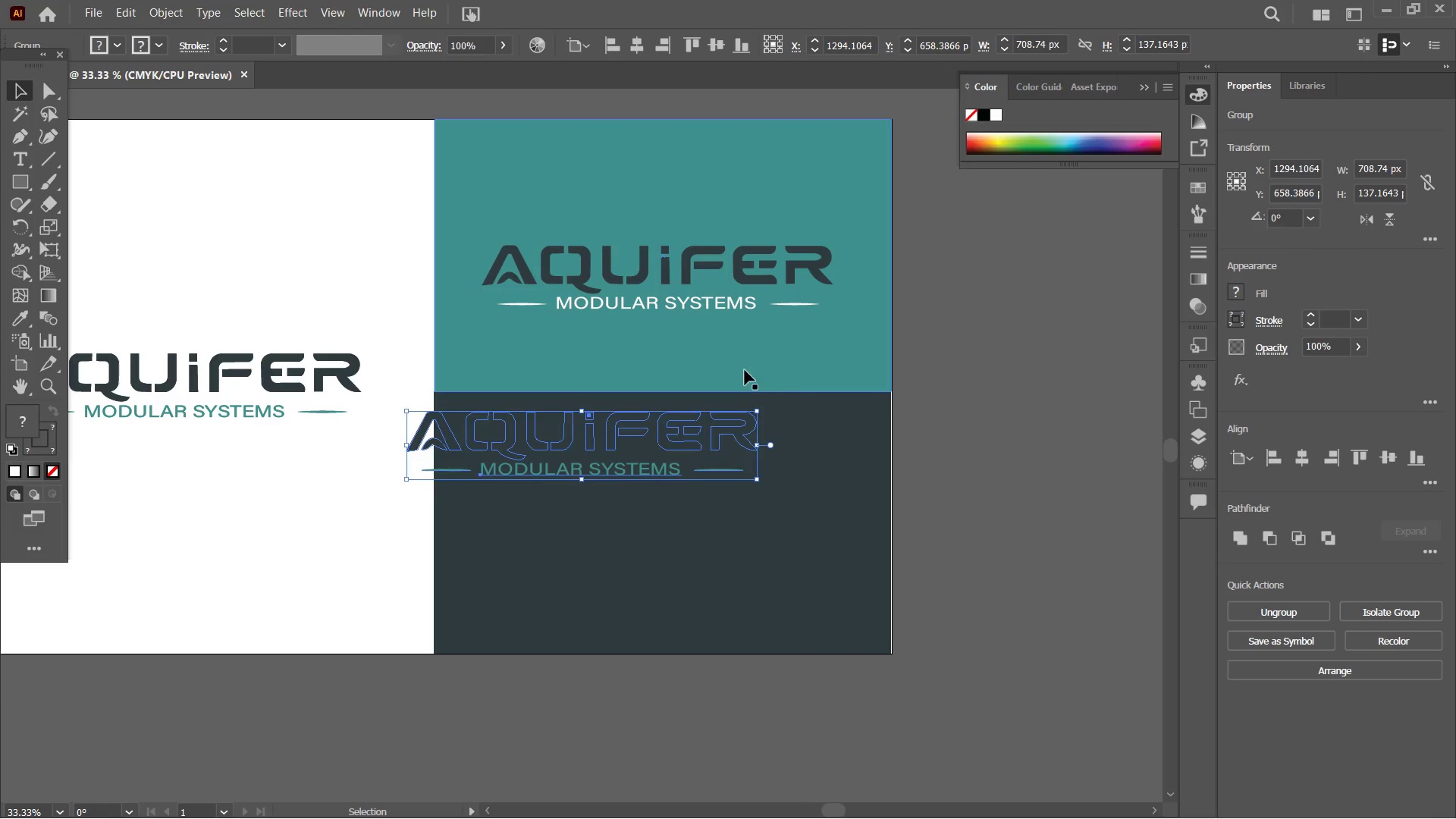 
scroll: coordinate [738, 354], scroll_direction: down, amount: 4.0
 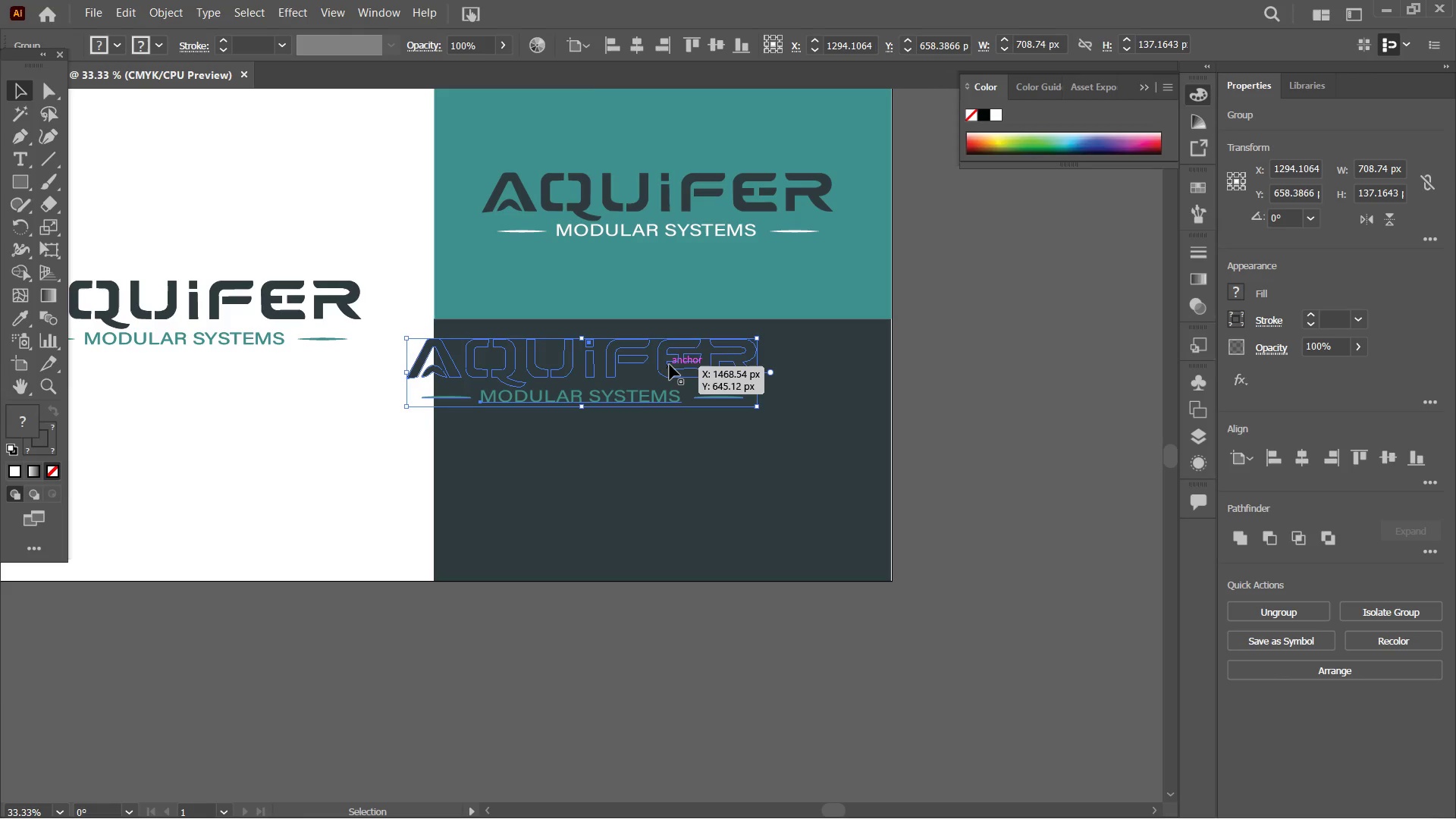 
left_click_drag(start_coordinate=[664, 366], to_coordinate=[743, 437])
 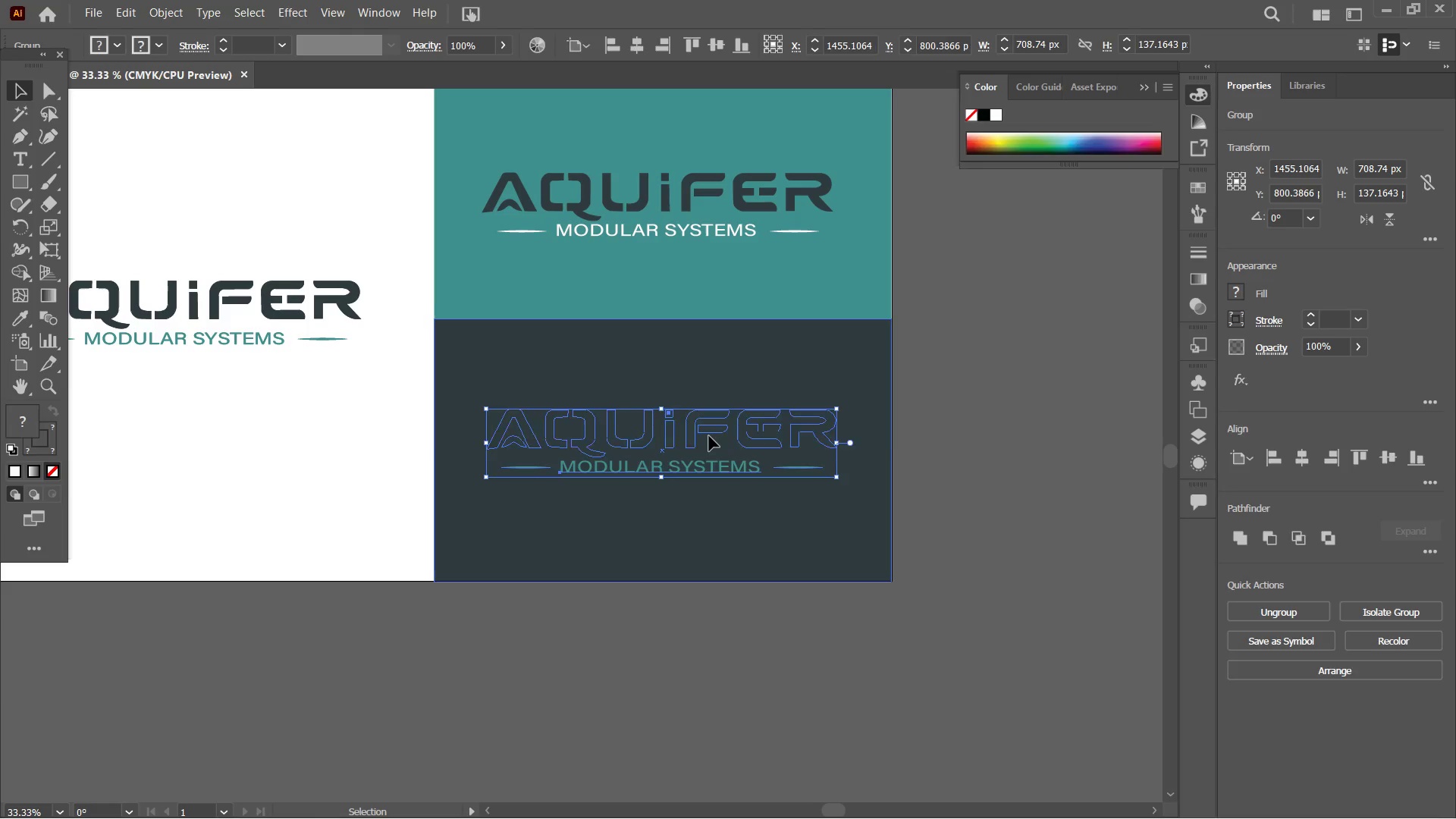 
double_click([711, 433])
 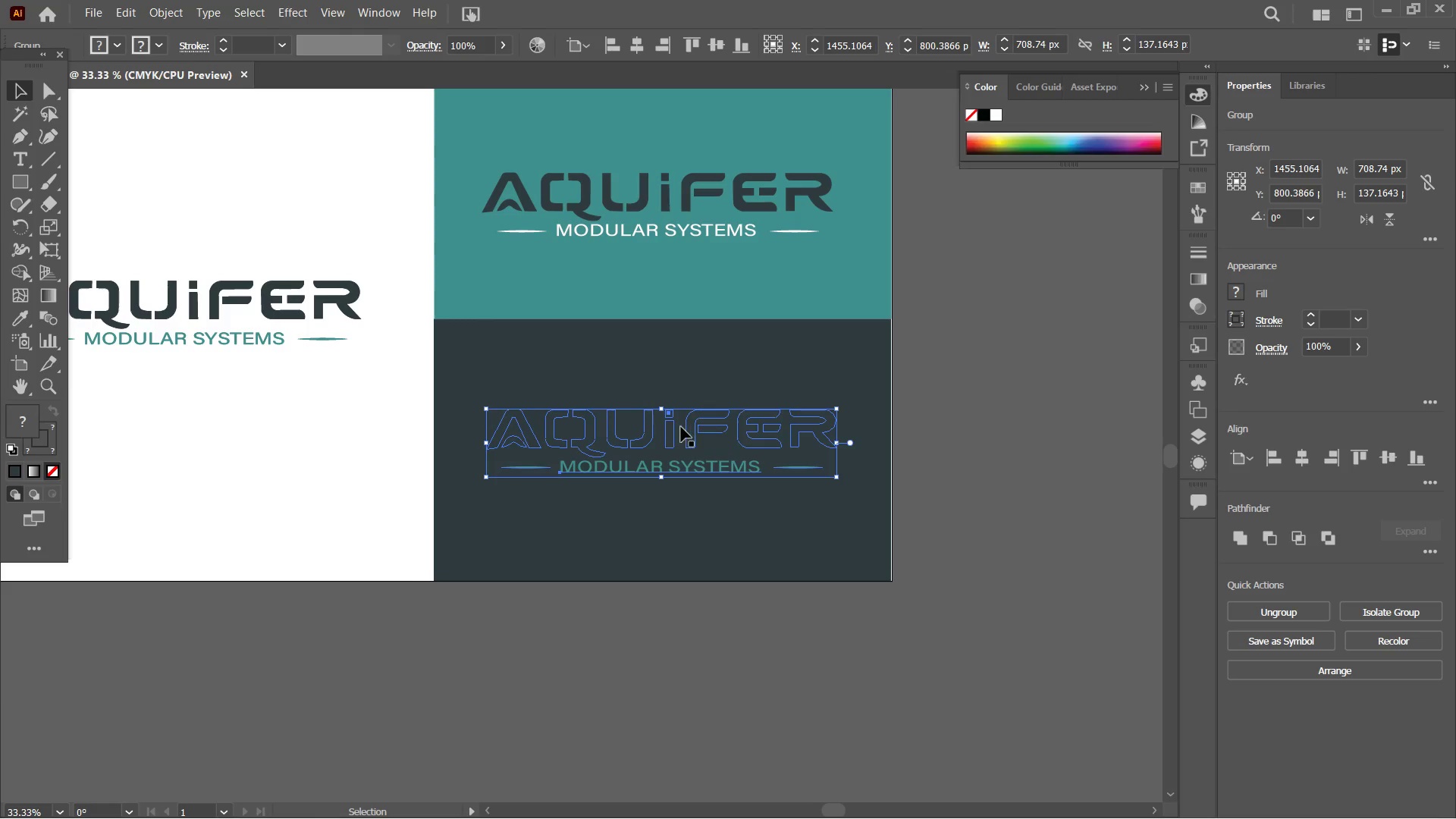 
left_click([681, 427])
 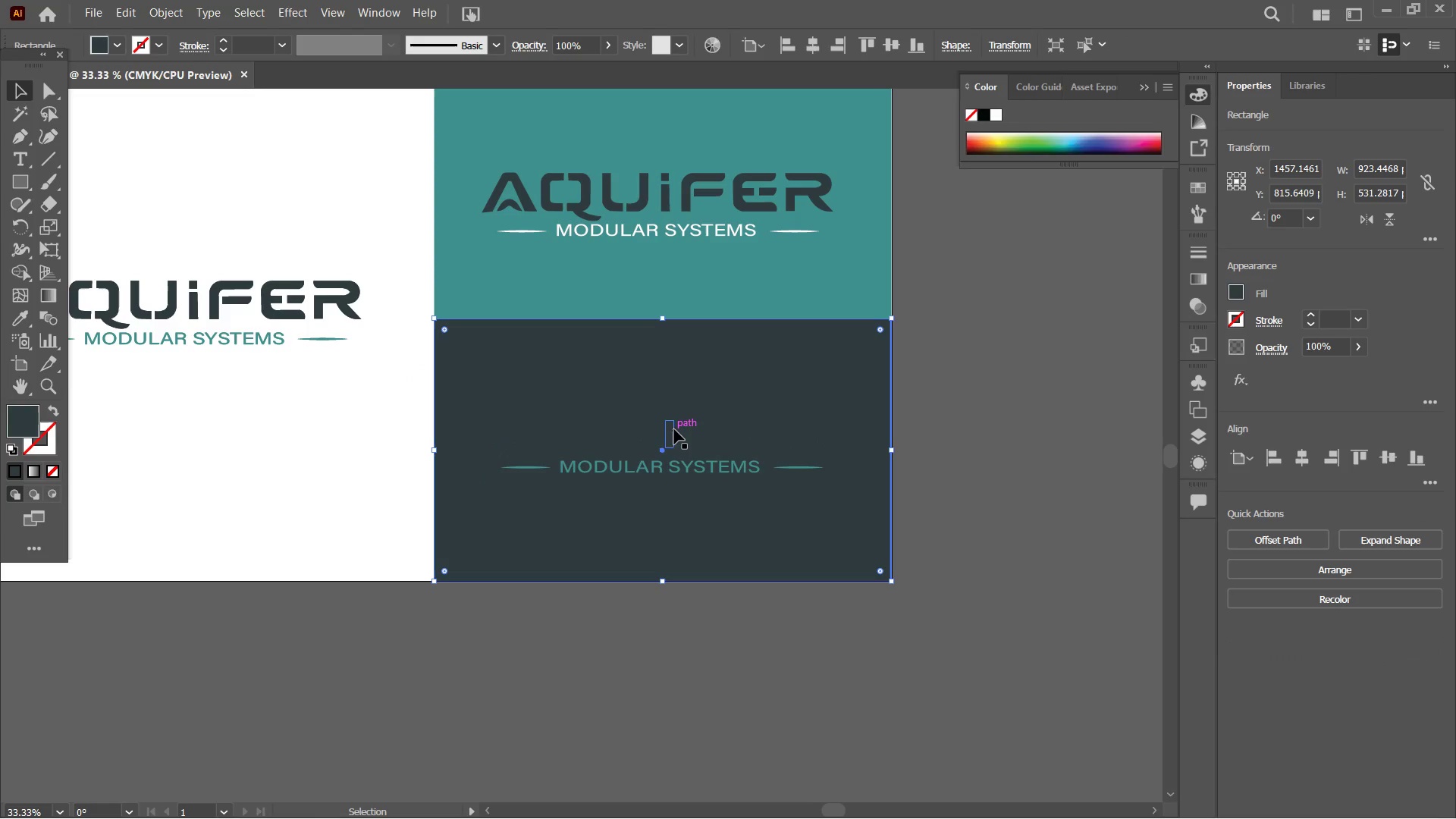 
left_click([673, 431])
 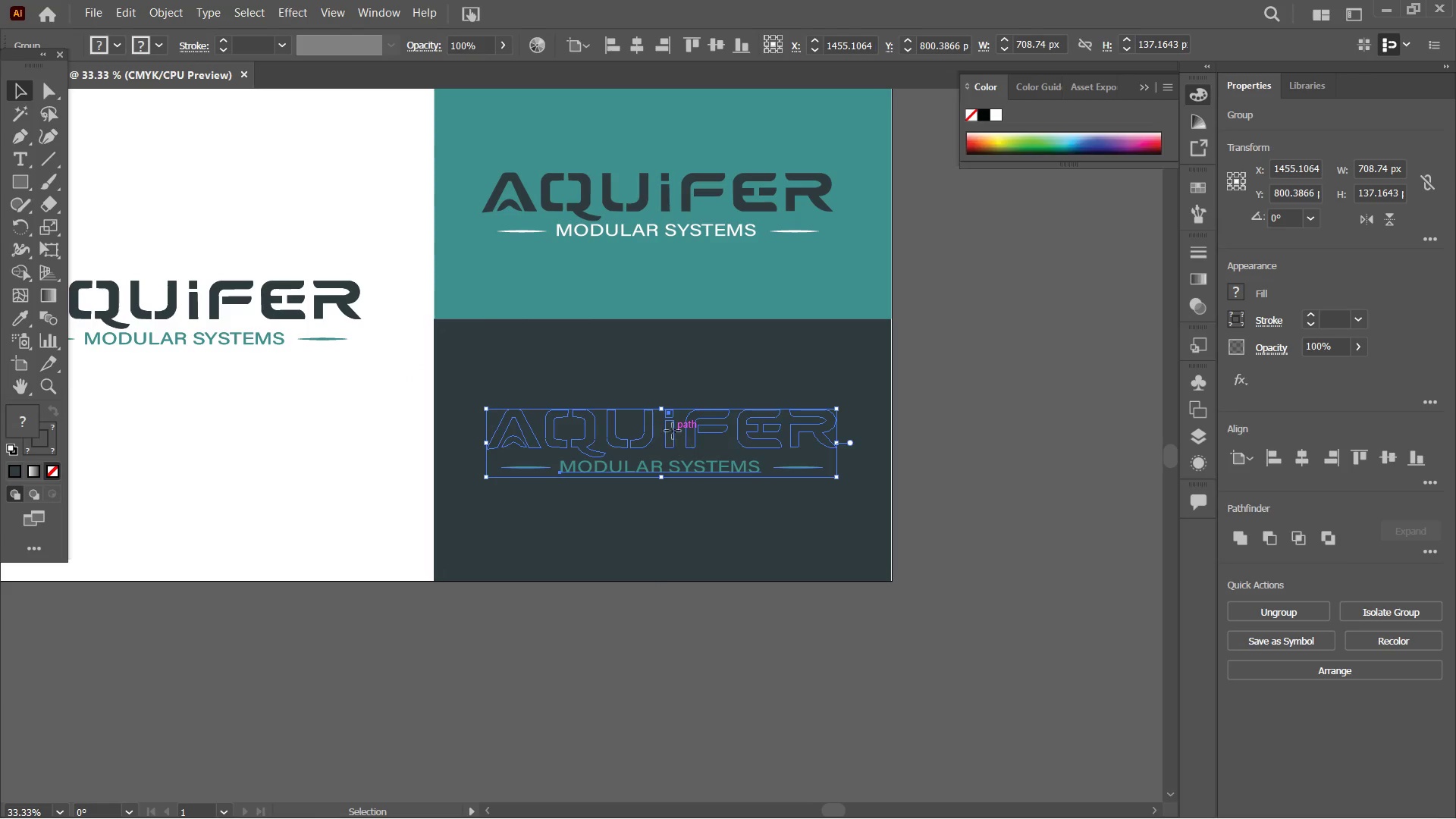 
double_click([673, 431])
 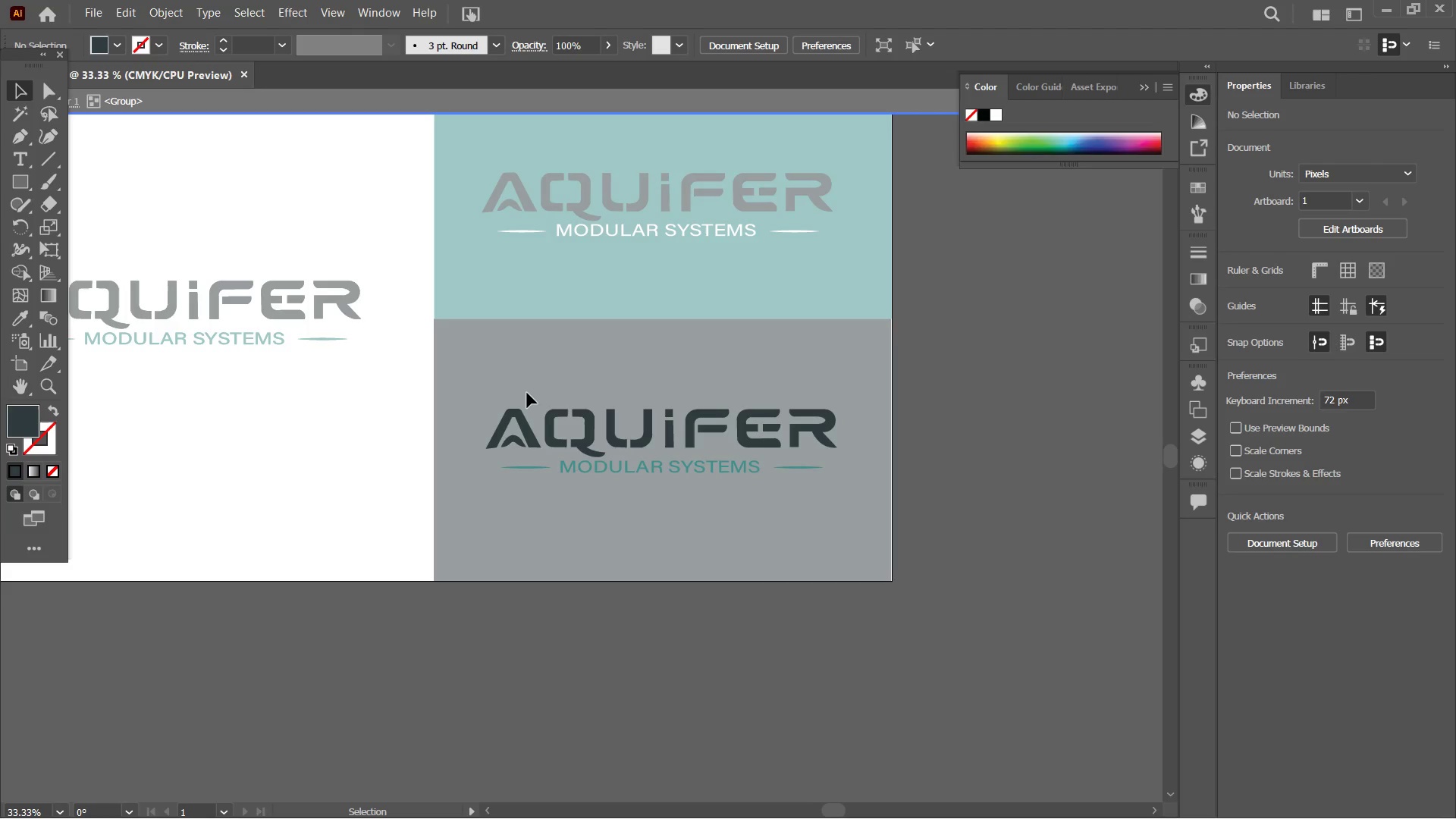 
left_click_drag(start_coordinate=[487, 391], to_coordinate=[850, 445])
 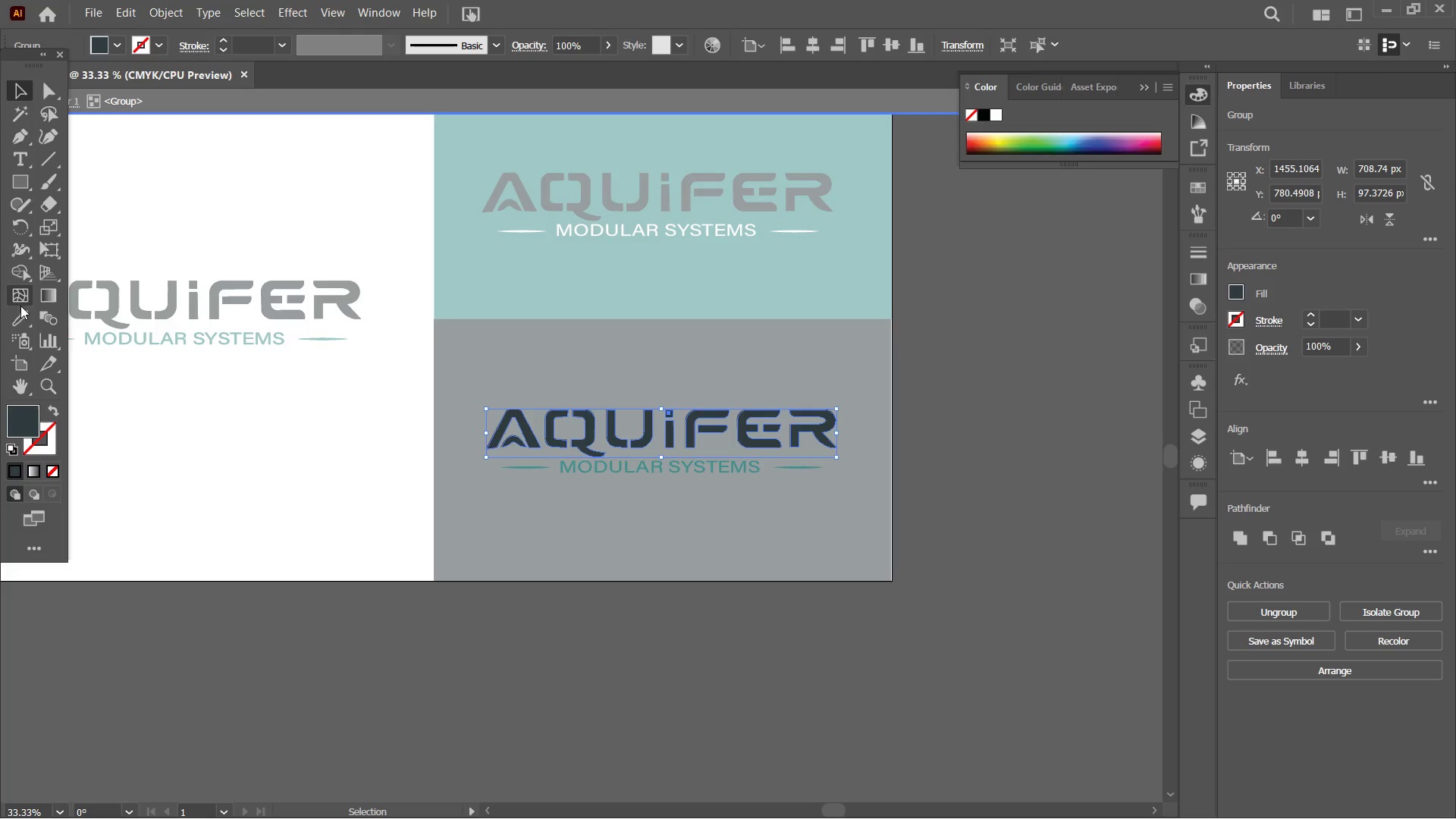 
left_click_drag(start_coordinate=[12, 321], to_coordinate=[17, 322])
 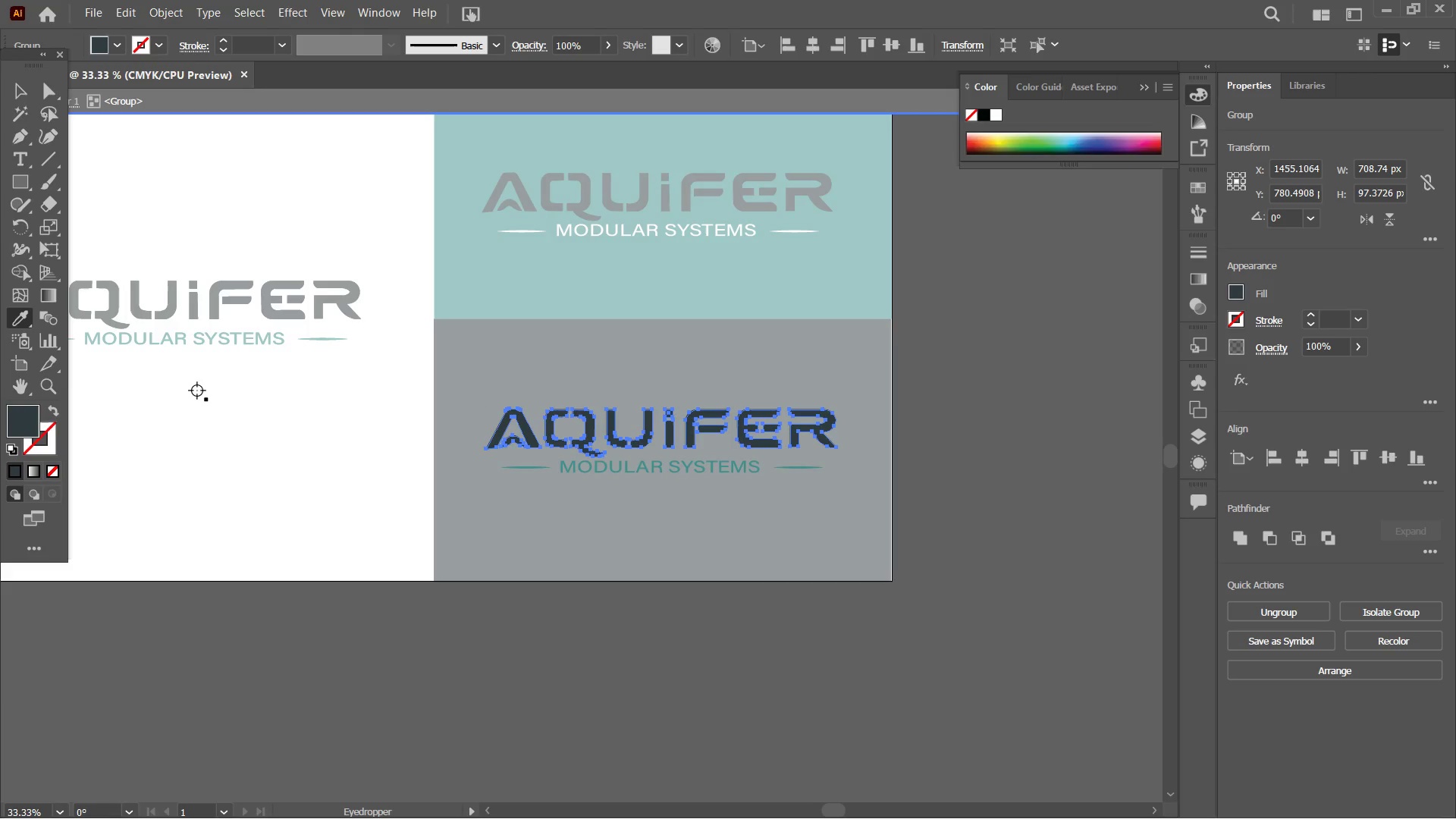 
double_click([197, 391])
 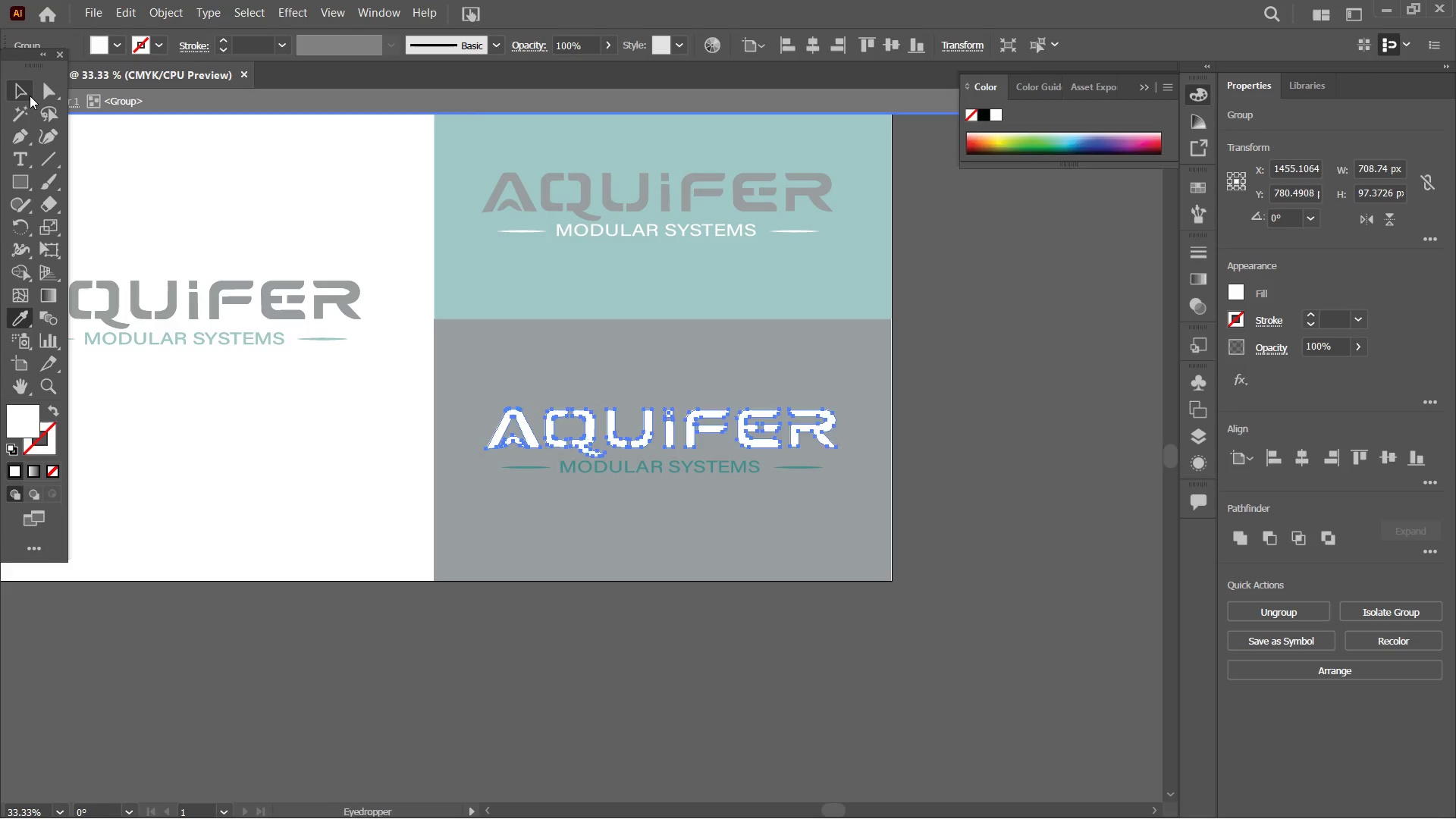 
double_click([205, 191])
 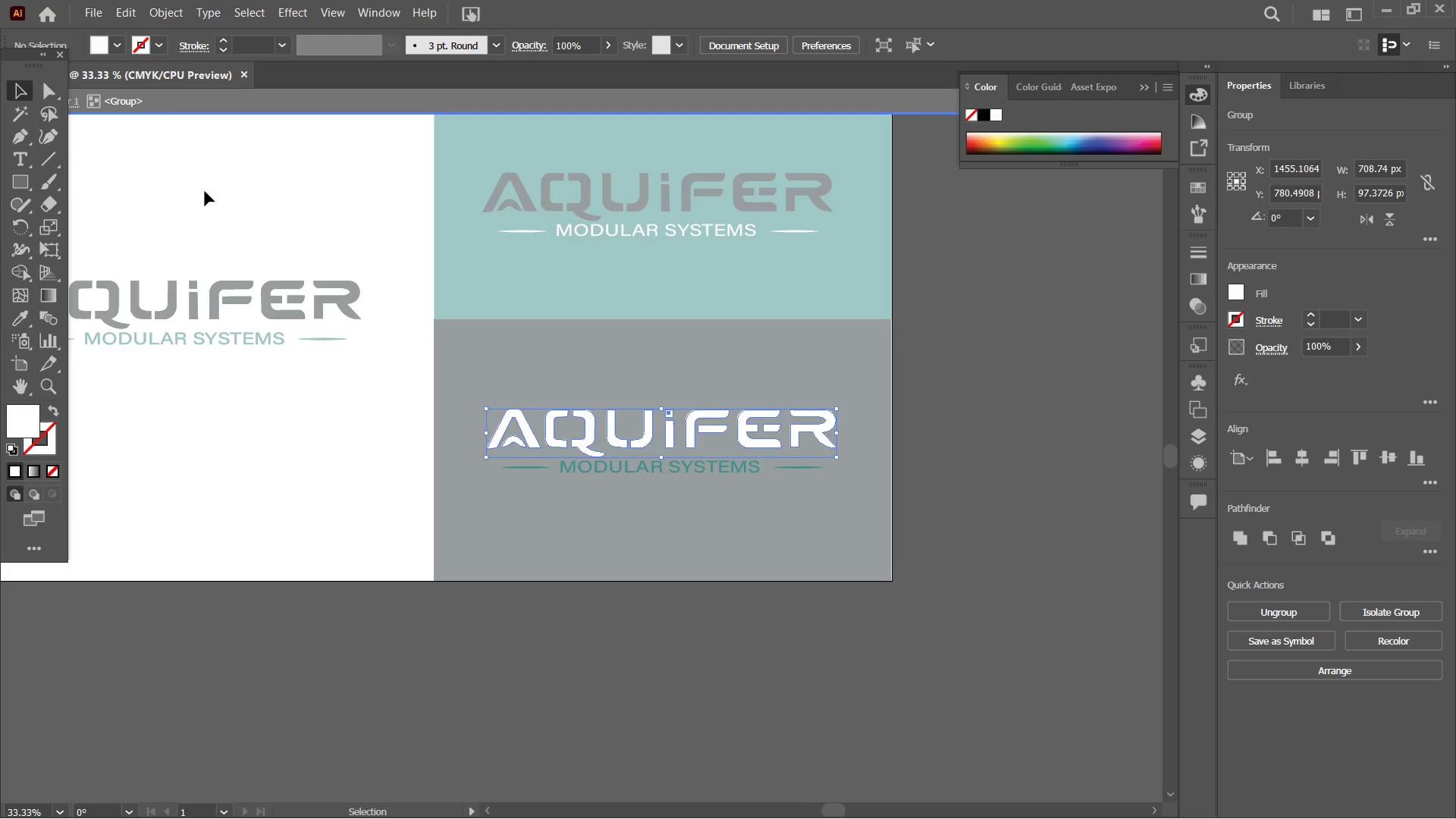 
triple_click([205, 191])